 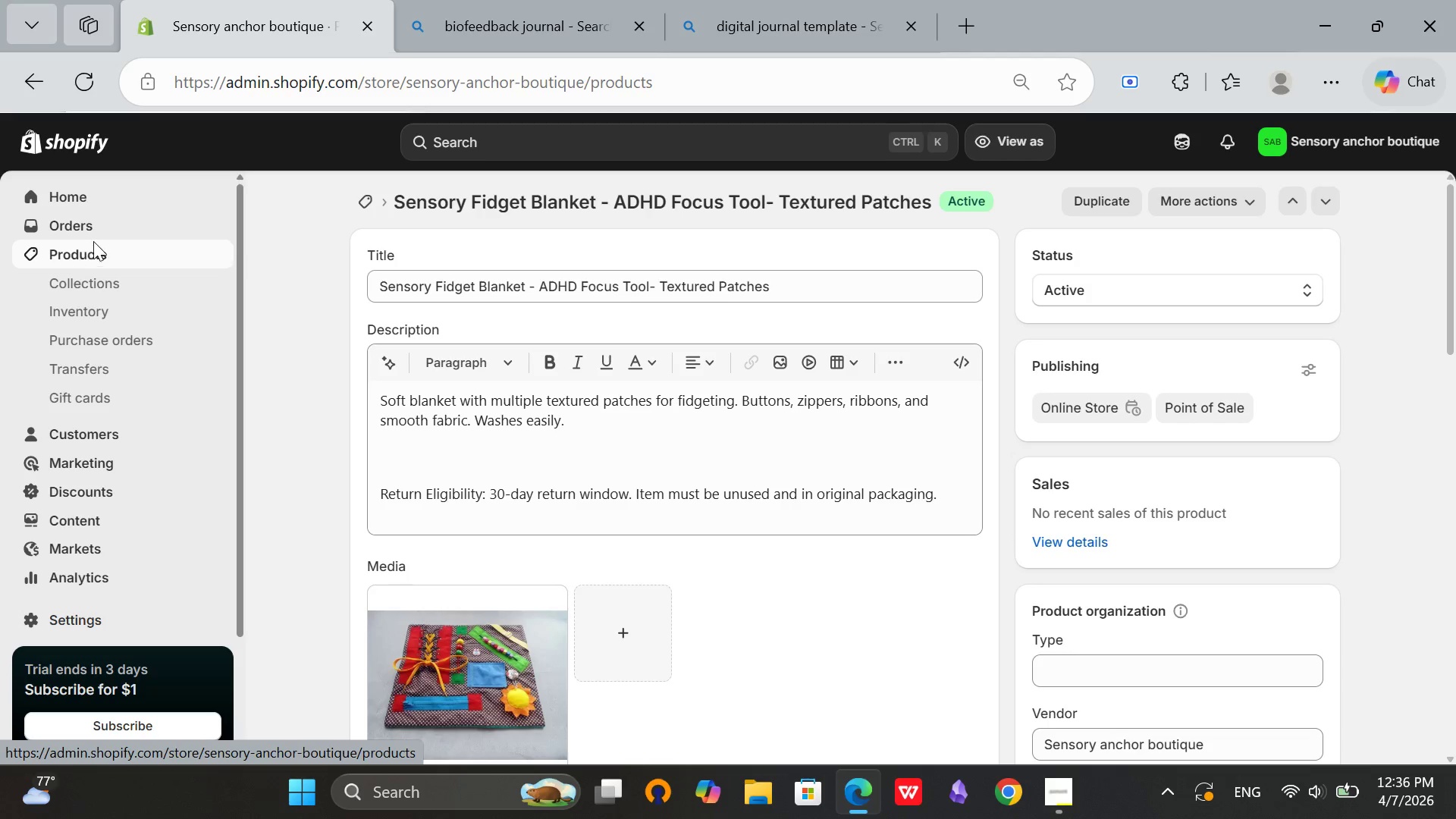 
scroll: coordinate [516, 301], scroll_direction: down, amount: 7.0
 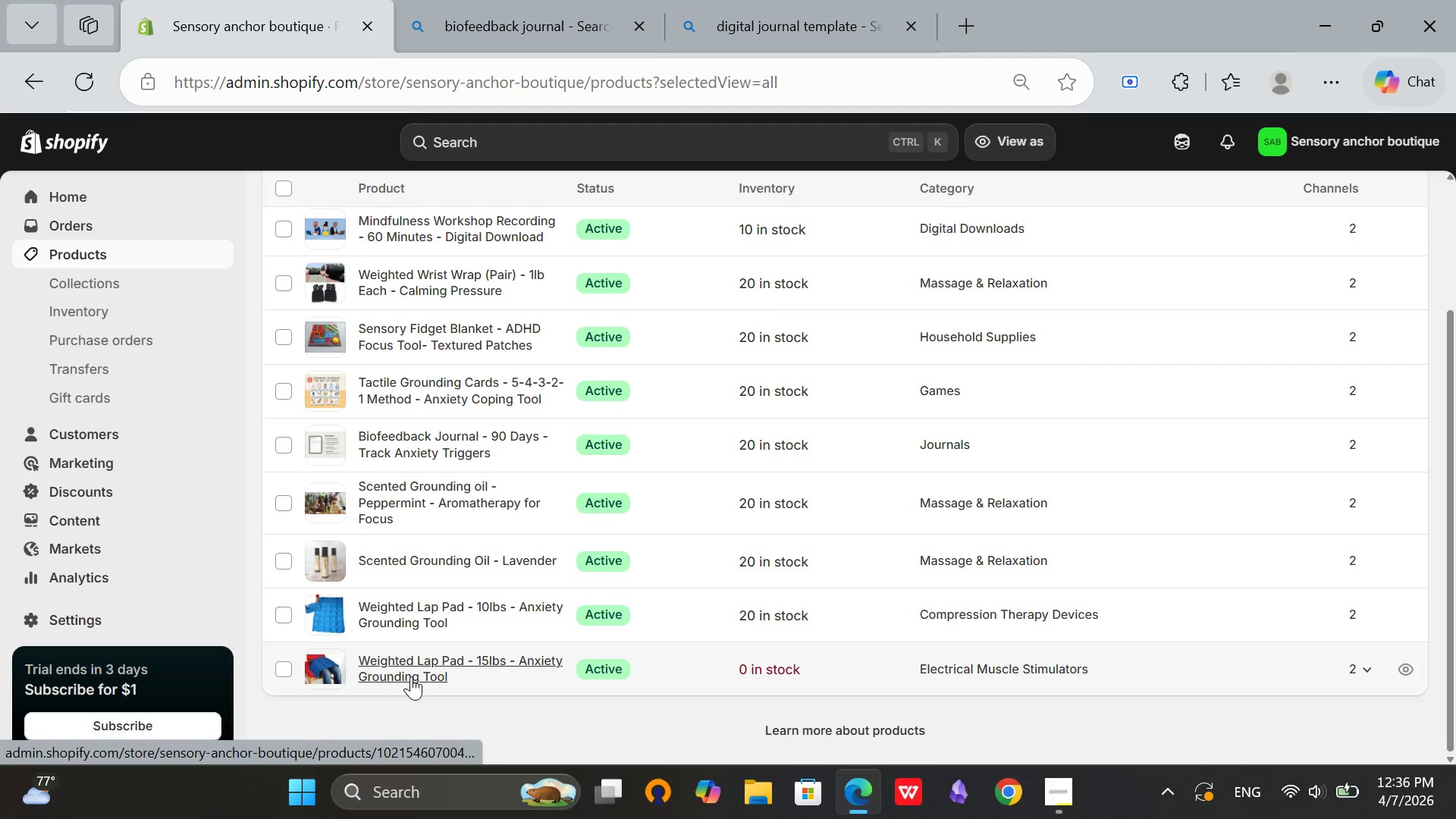 
left_click([412, 676])
 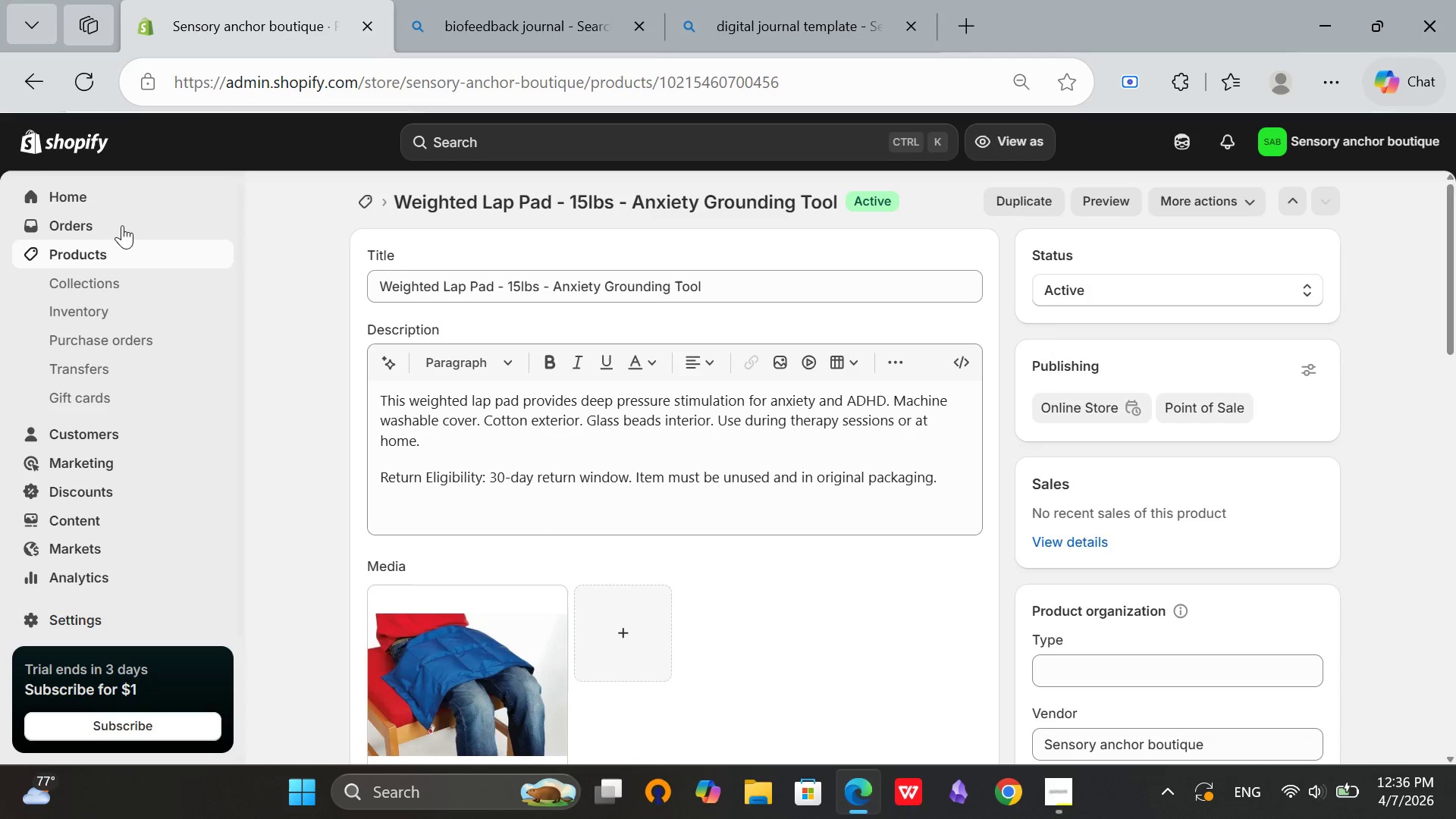 
left_click([71, 249])
 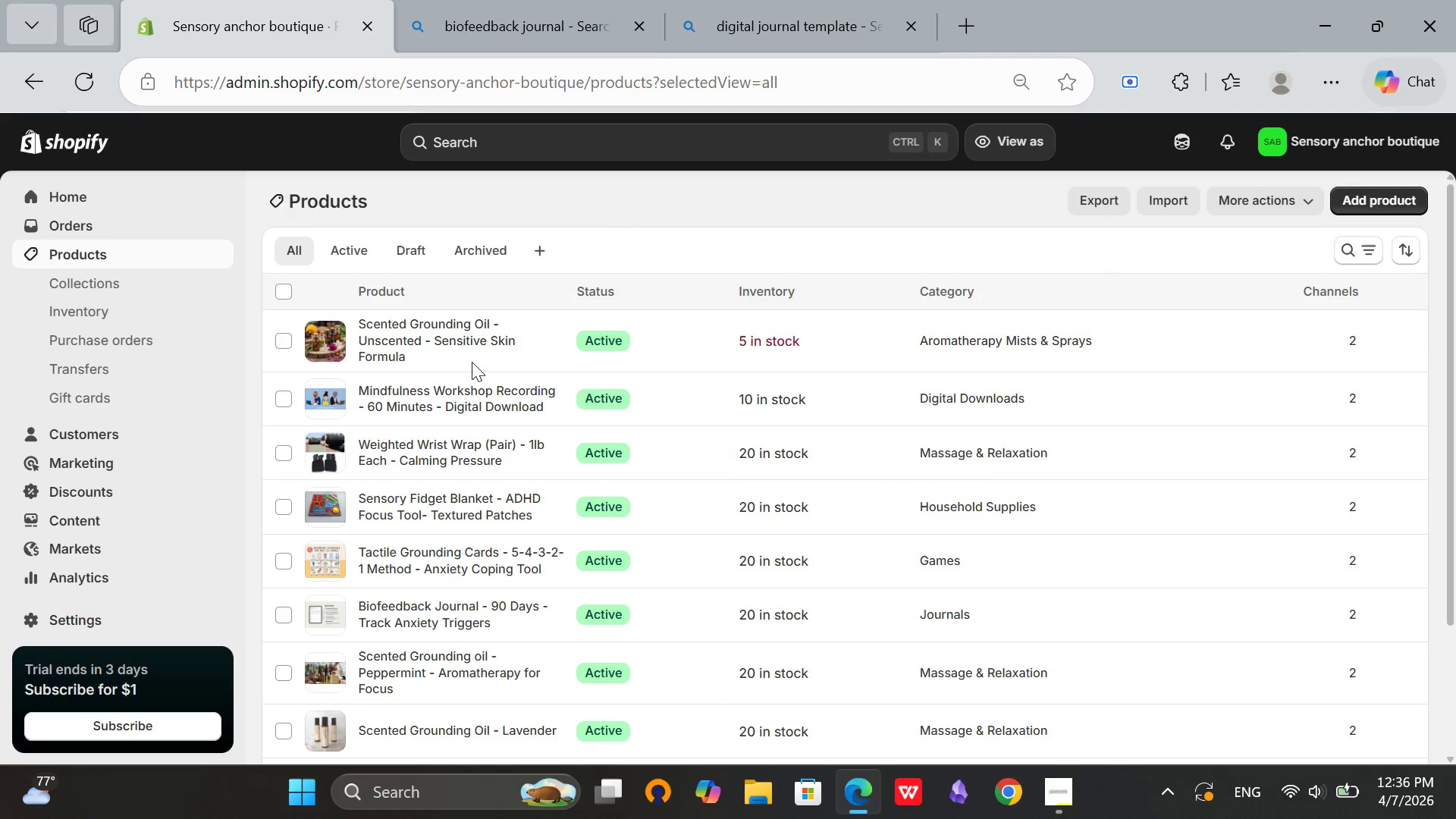 
scroll: coordinate [466, 424], scroll_direction: down, amount: 3.0
 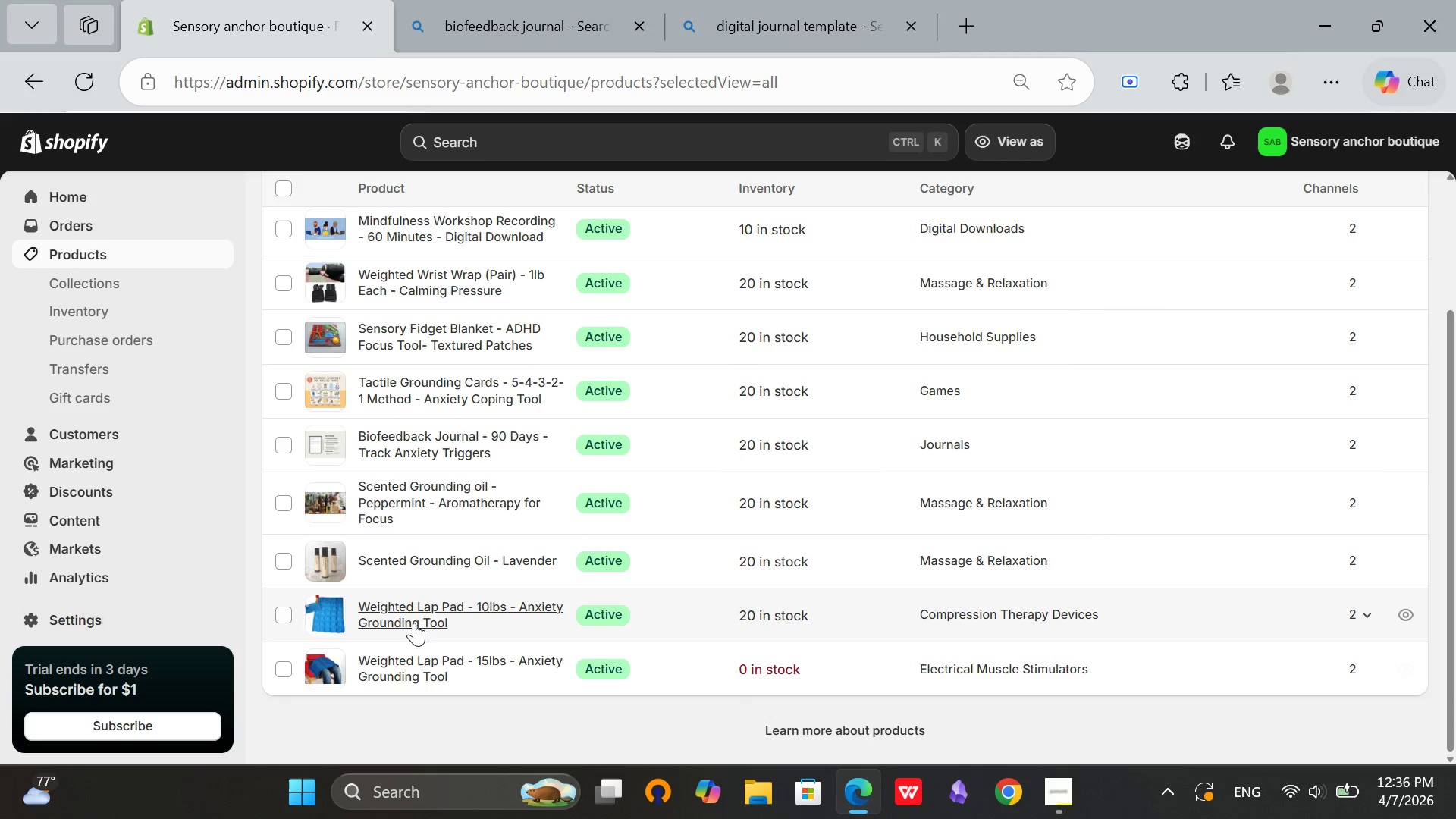 
left_click([414, 623])
 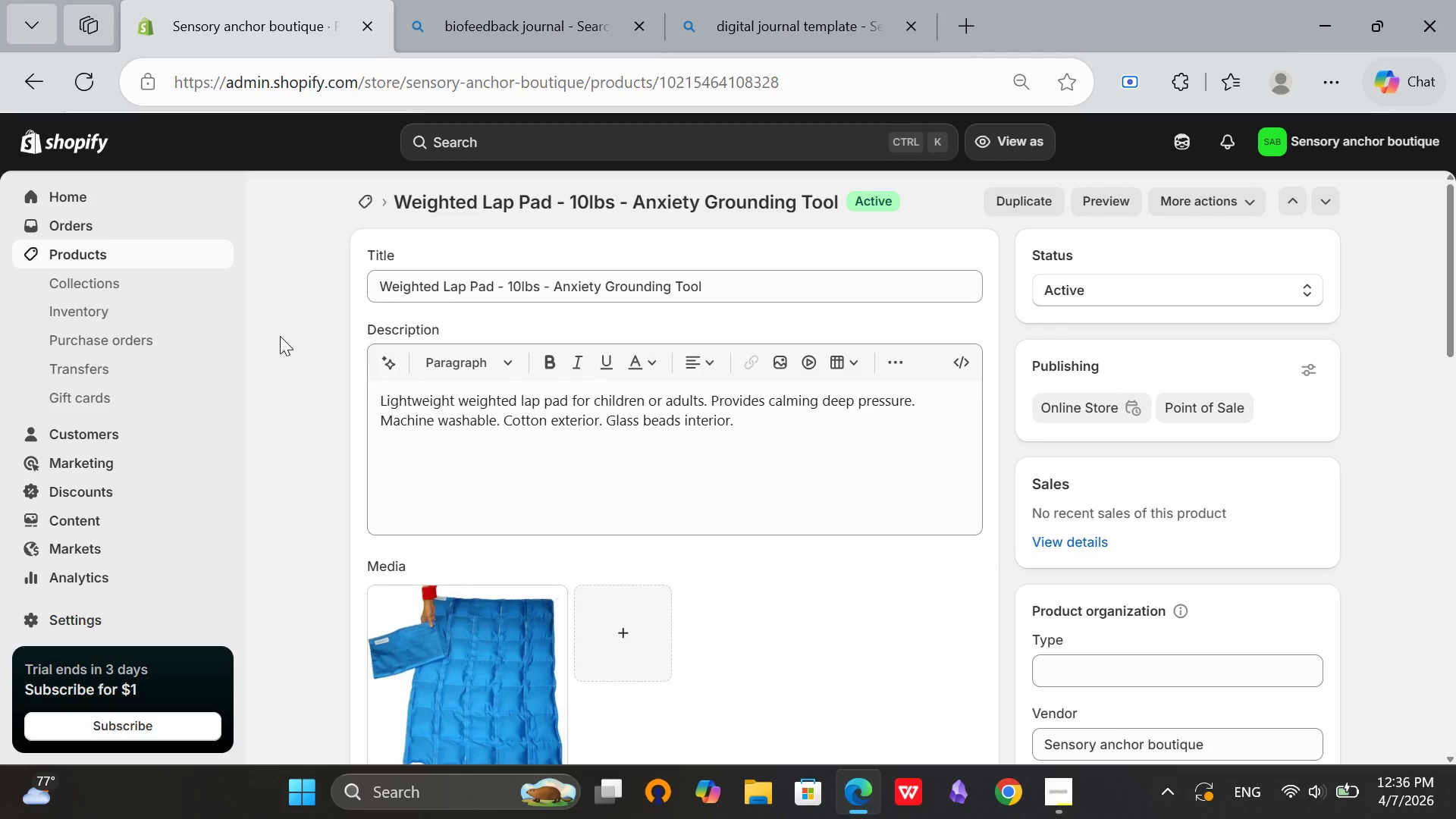 
left_click([414, 473])
 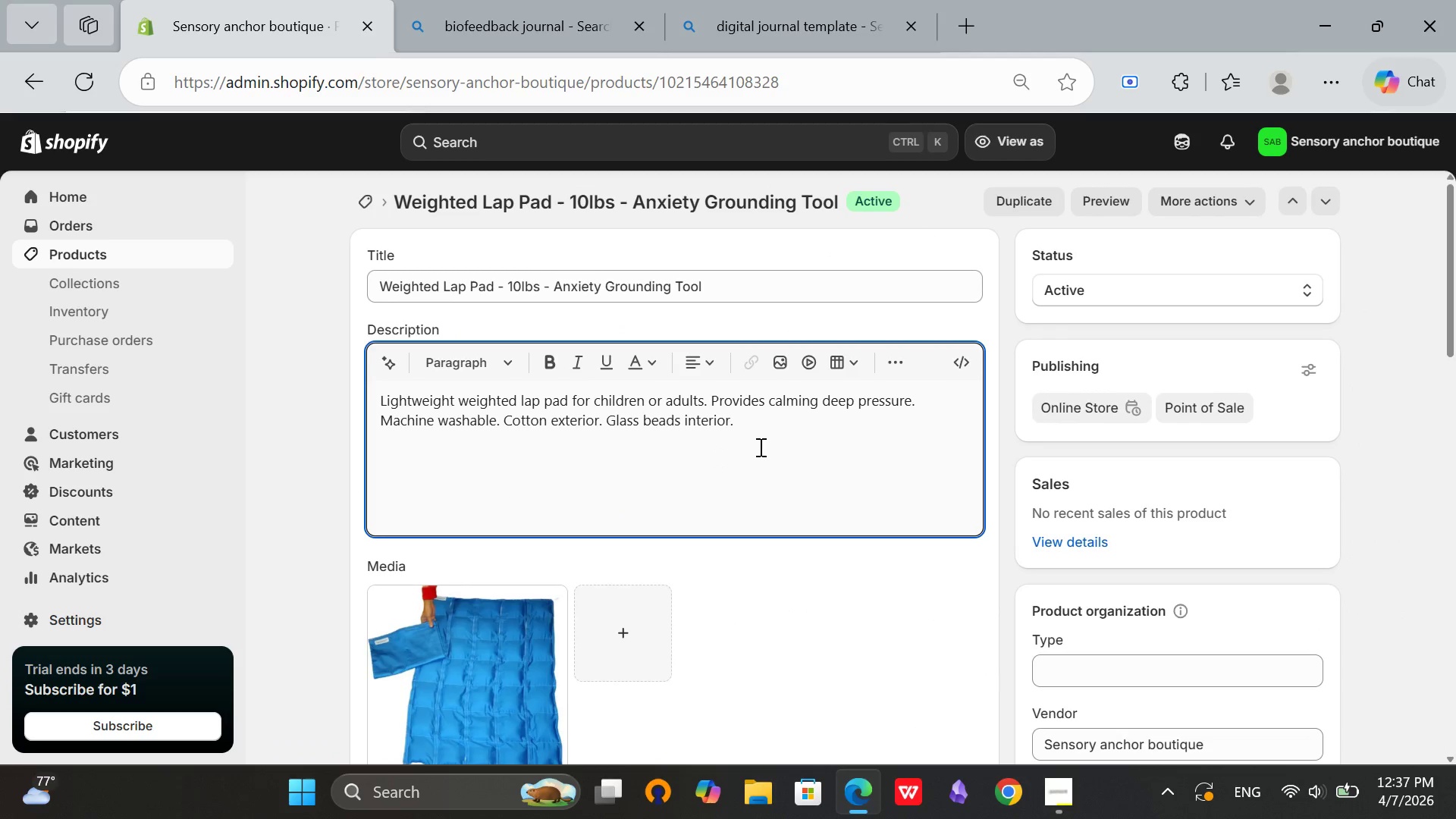 
left_click([761, 445])
 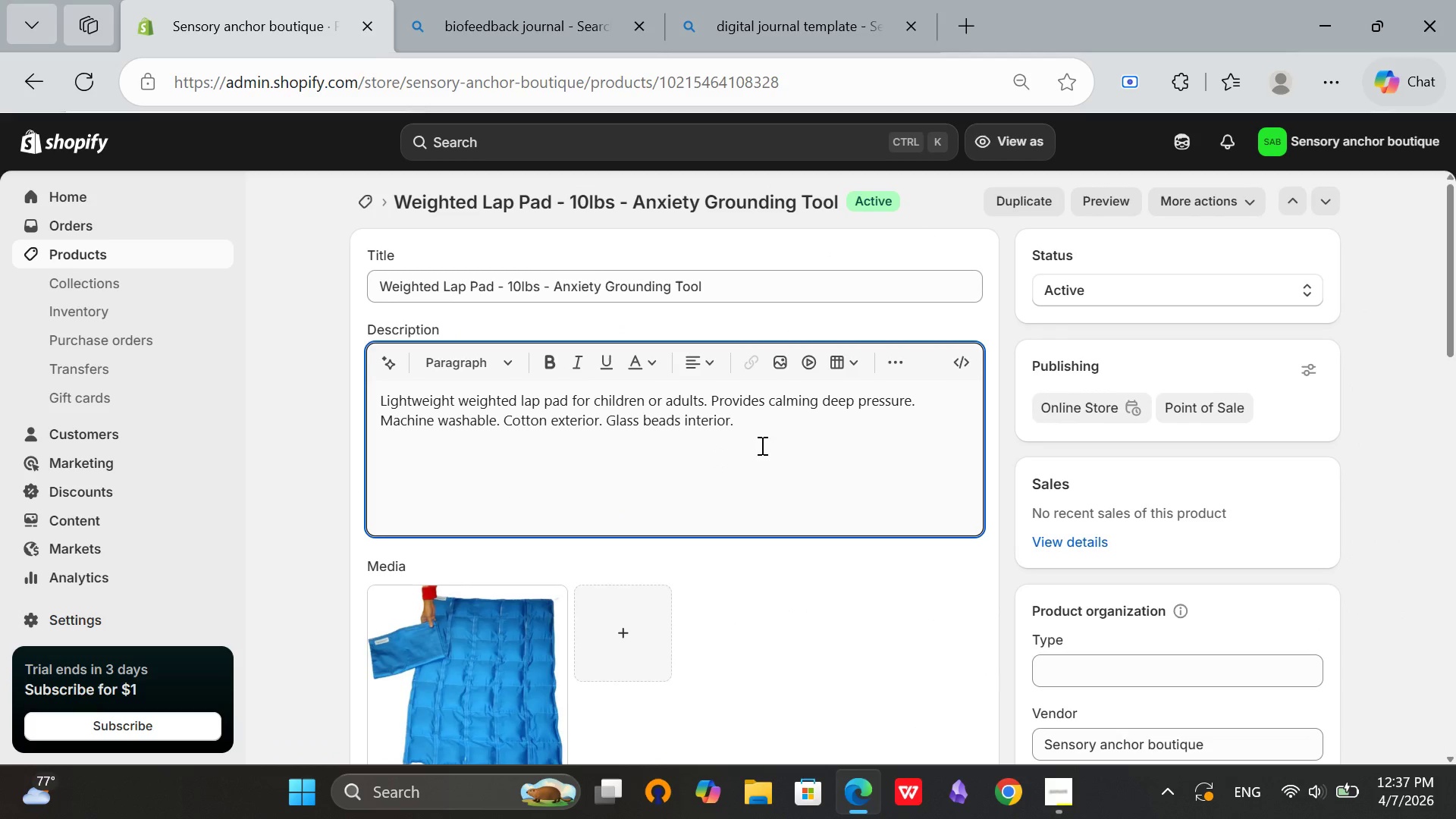 
key(Enter)
 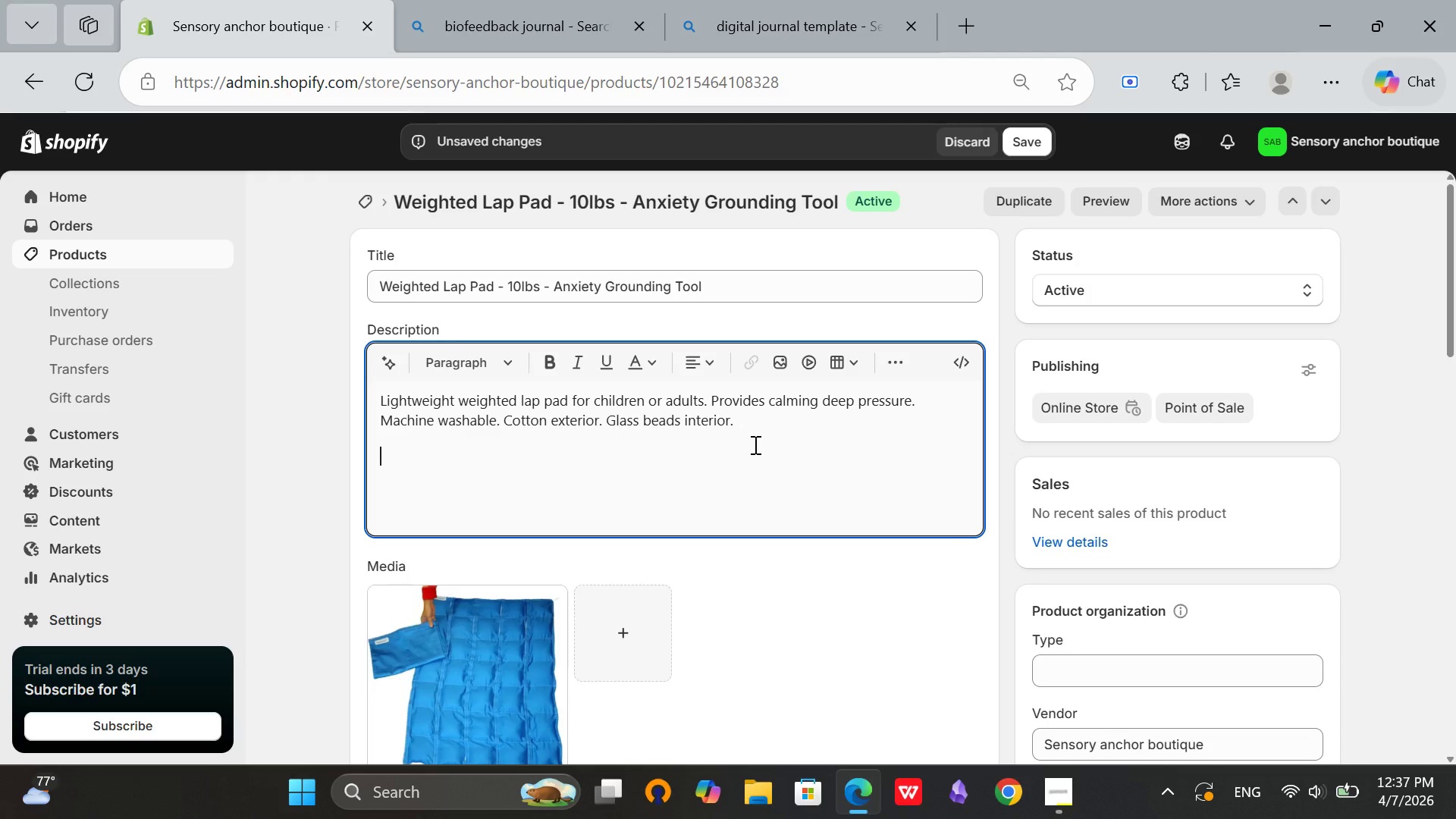 
type(Return Eligibility: 30-day return window. )
 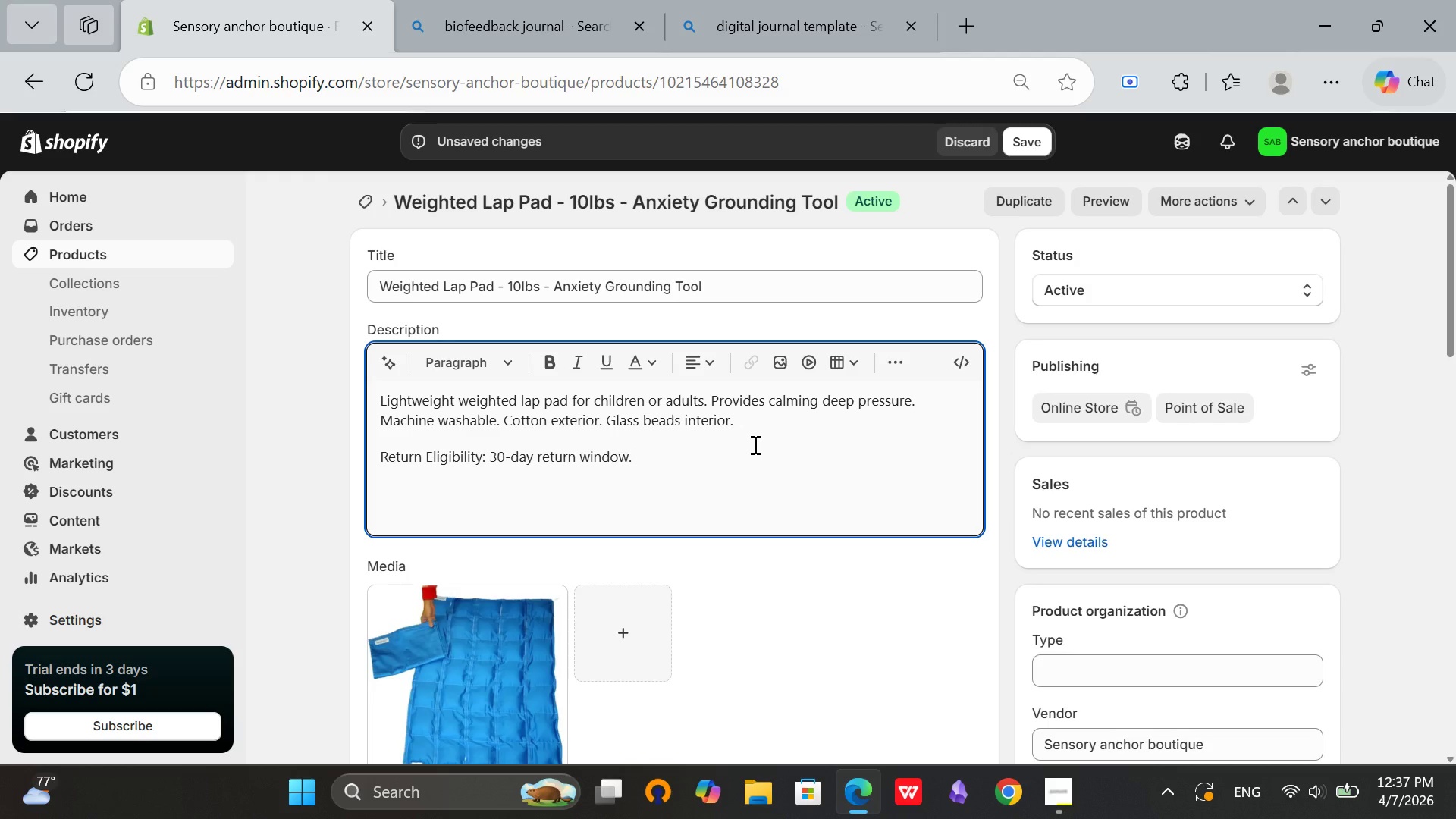 
type(Item must be unused)
 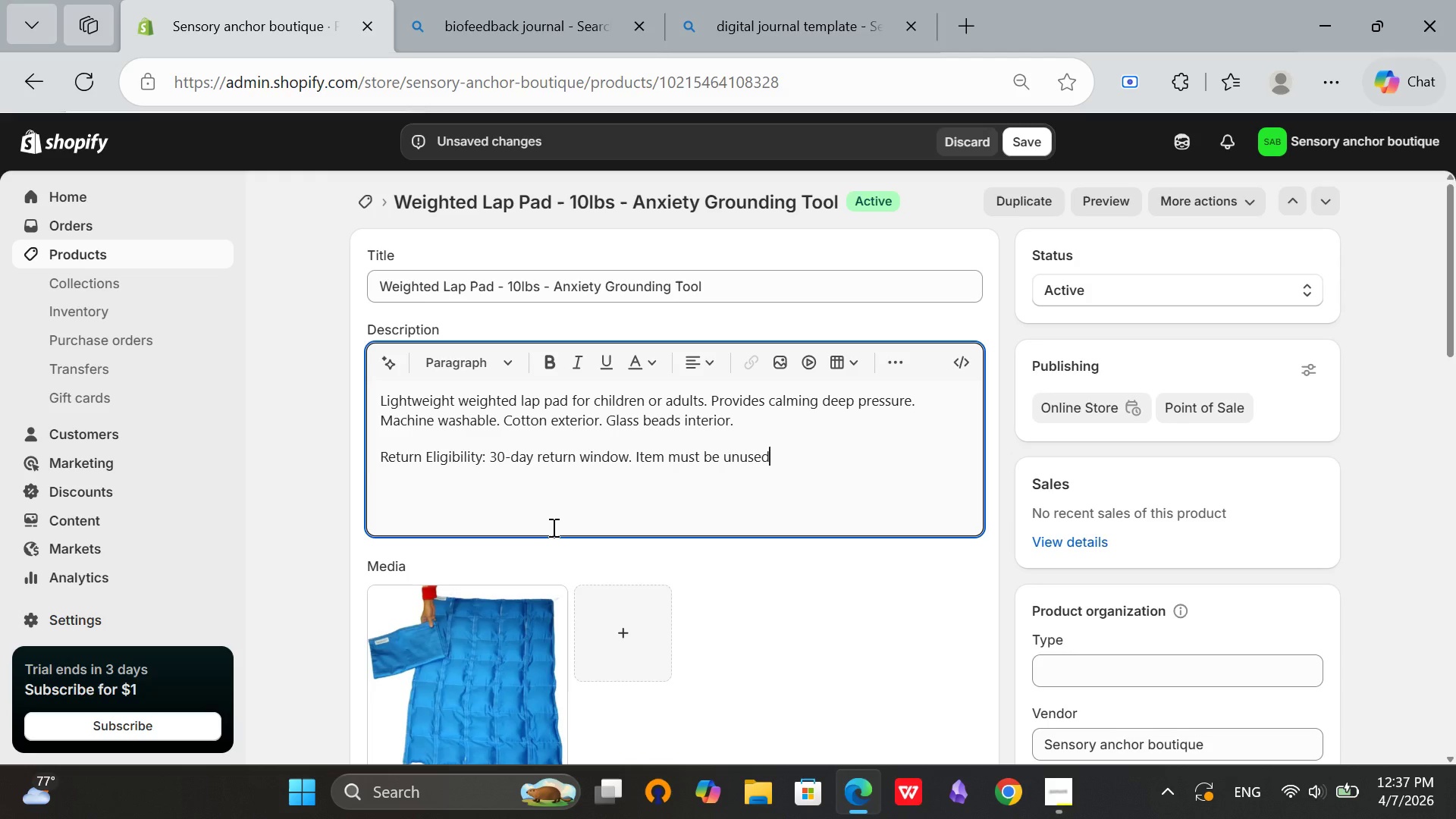 
type( and in original package)
 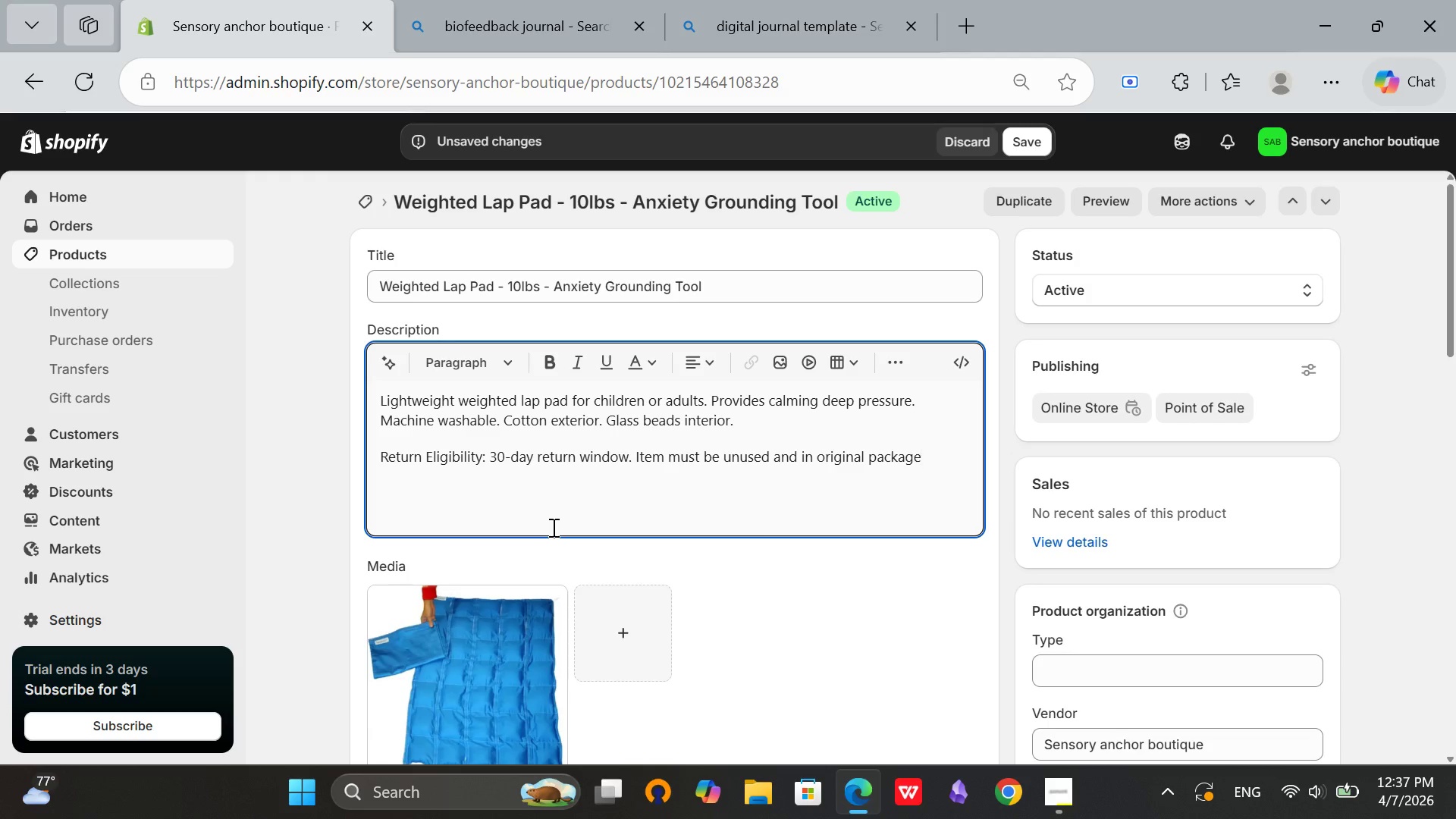 
wait(8.5)
 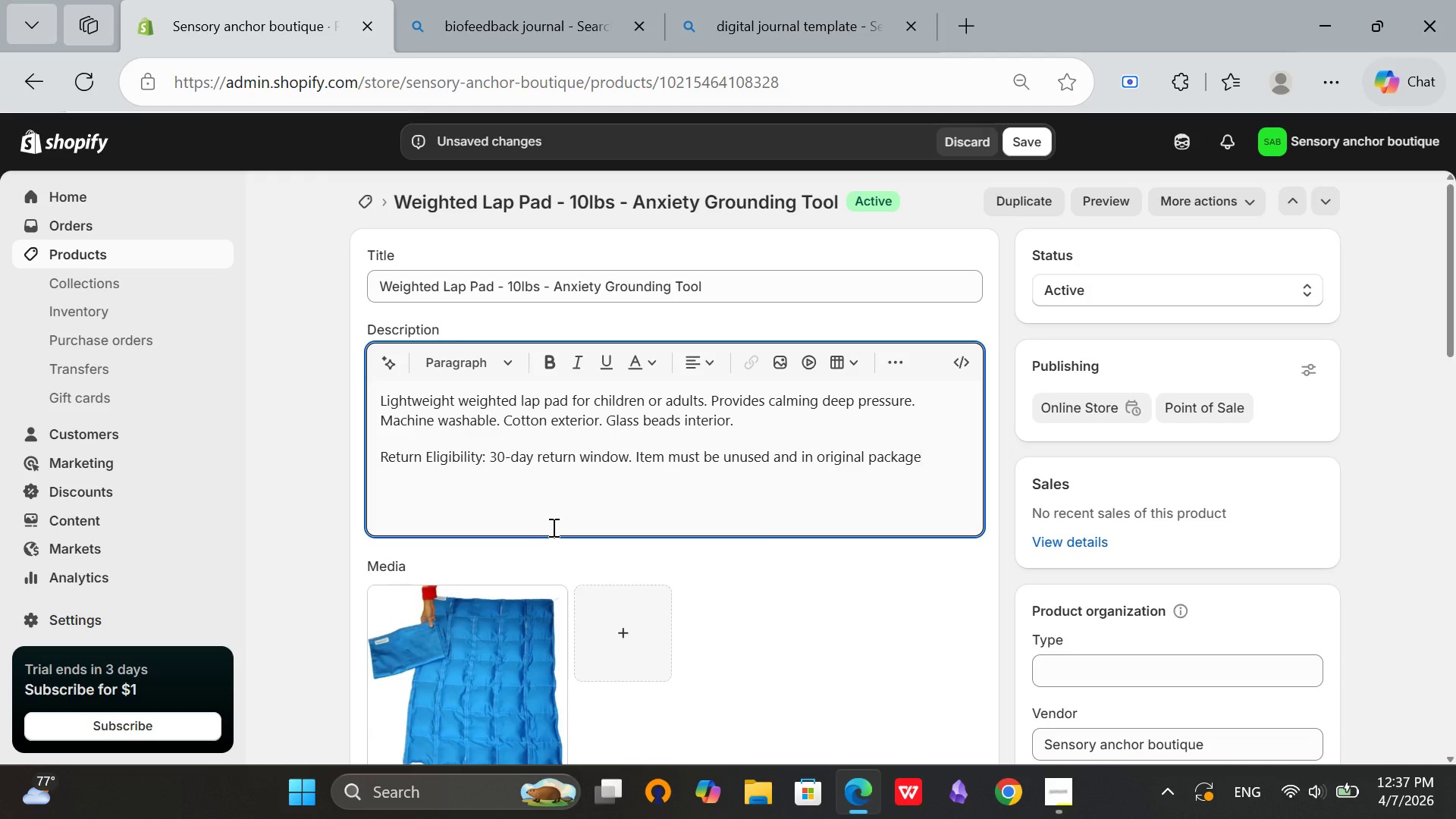 
key(Backspace)
type(ing. )
 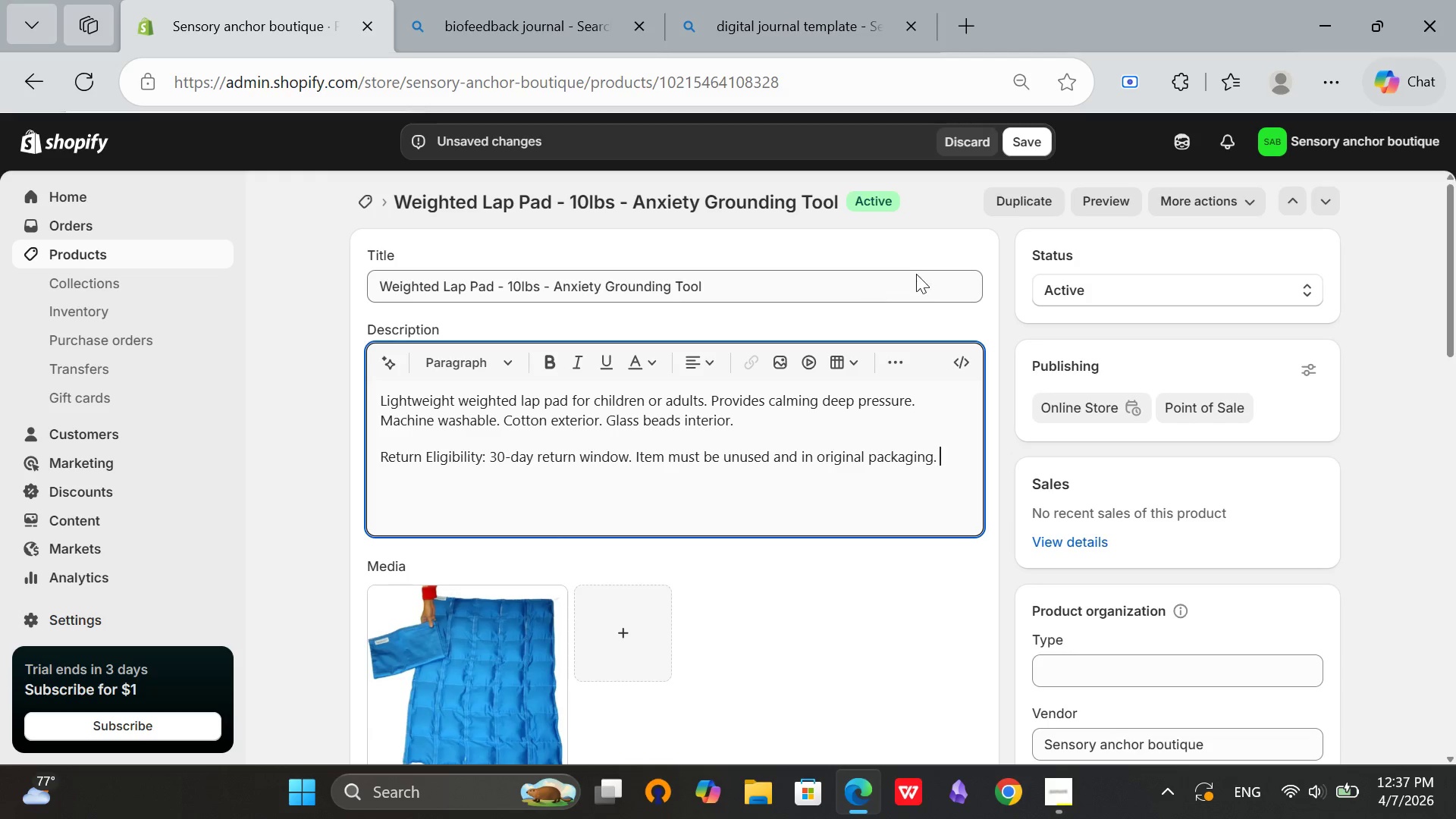 
left_click([1029, 133])
 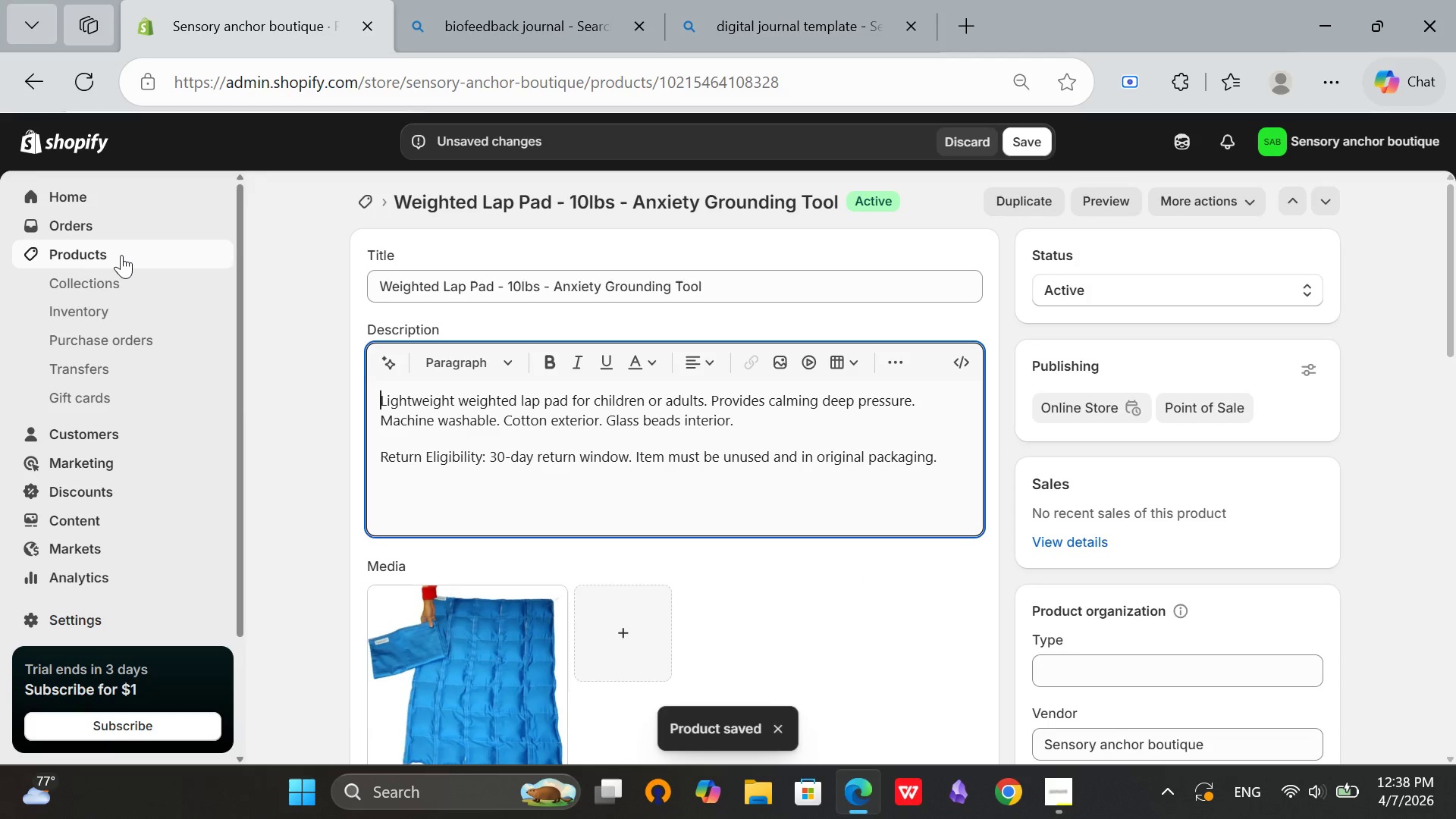 
wait(5.08)
 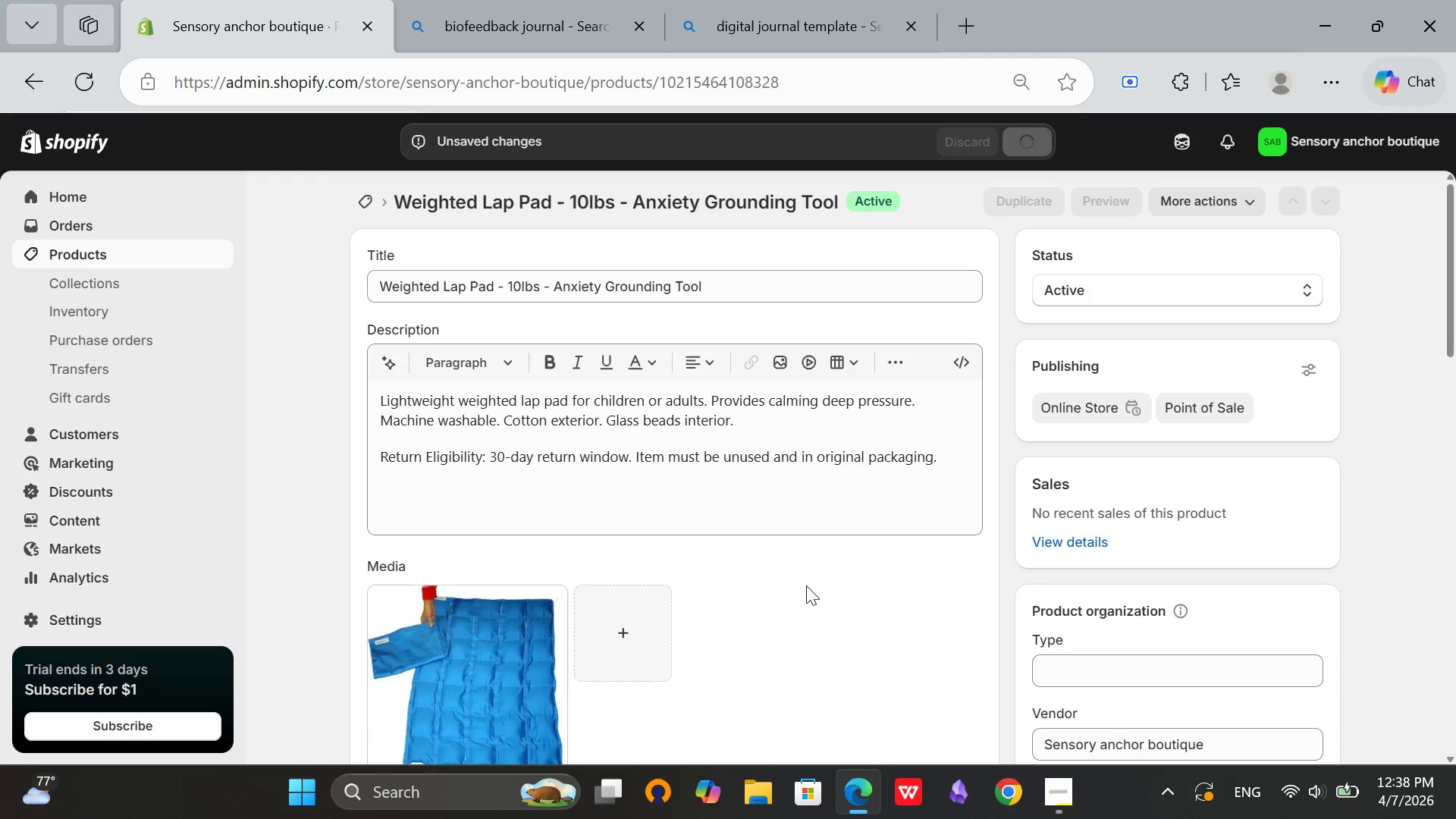 
left_click([121, 250])
 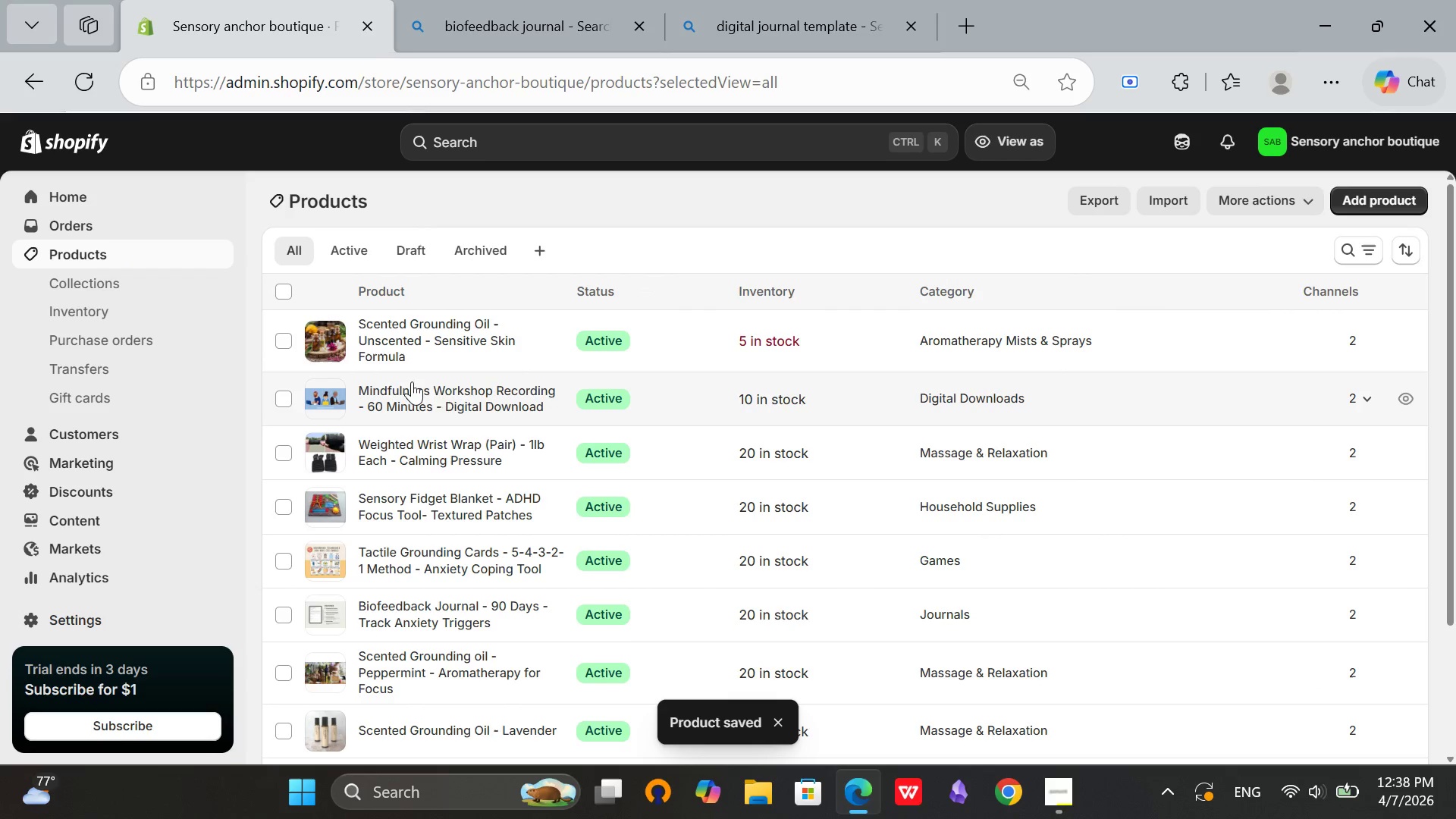 
scroll: coordinate [758, 532], scroll_direction: down, amount: 7.0
 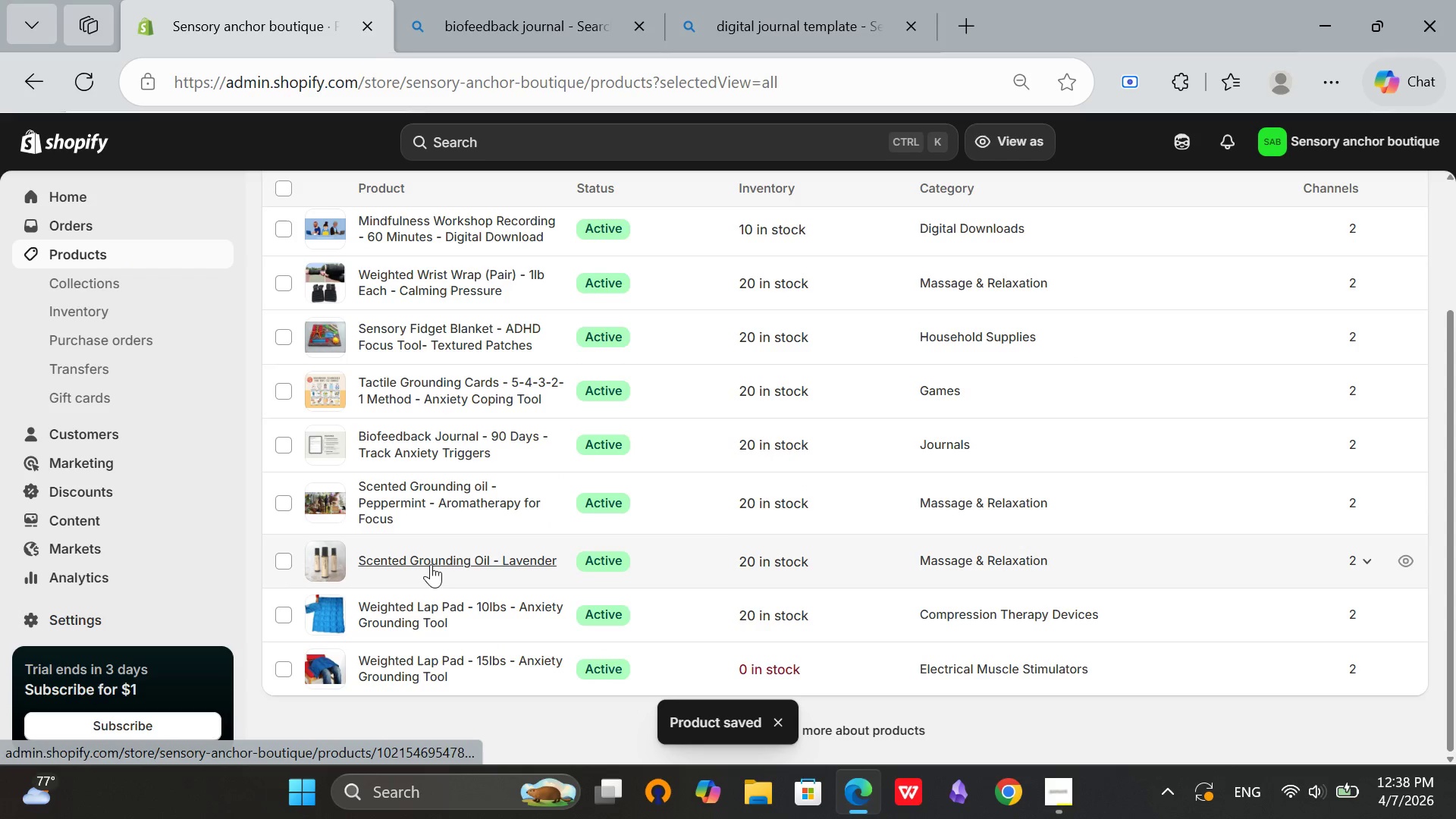 
left_click([431, 564])
 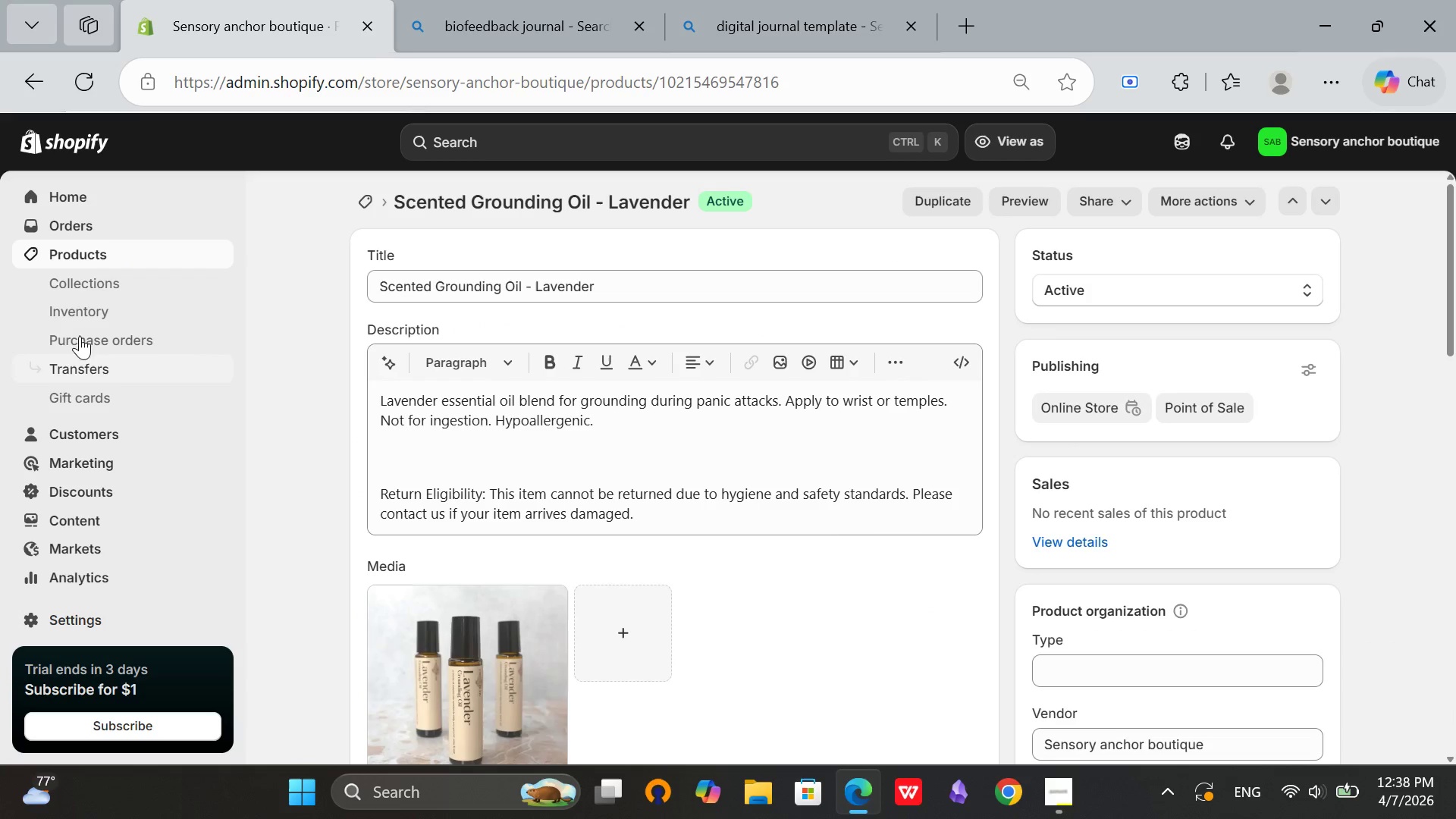 
left_click([99, 253])
 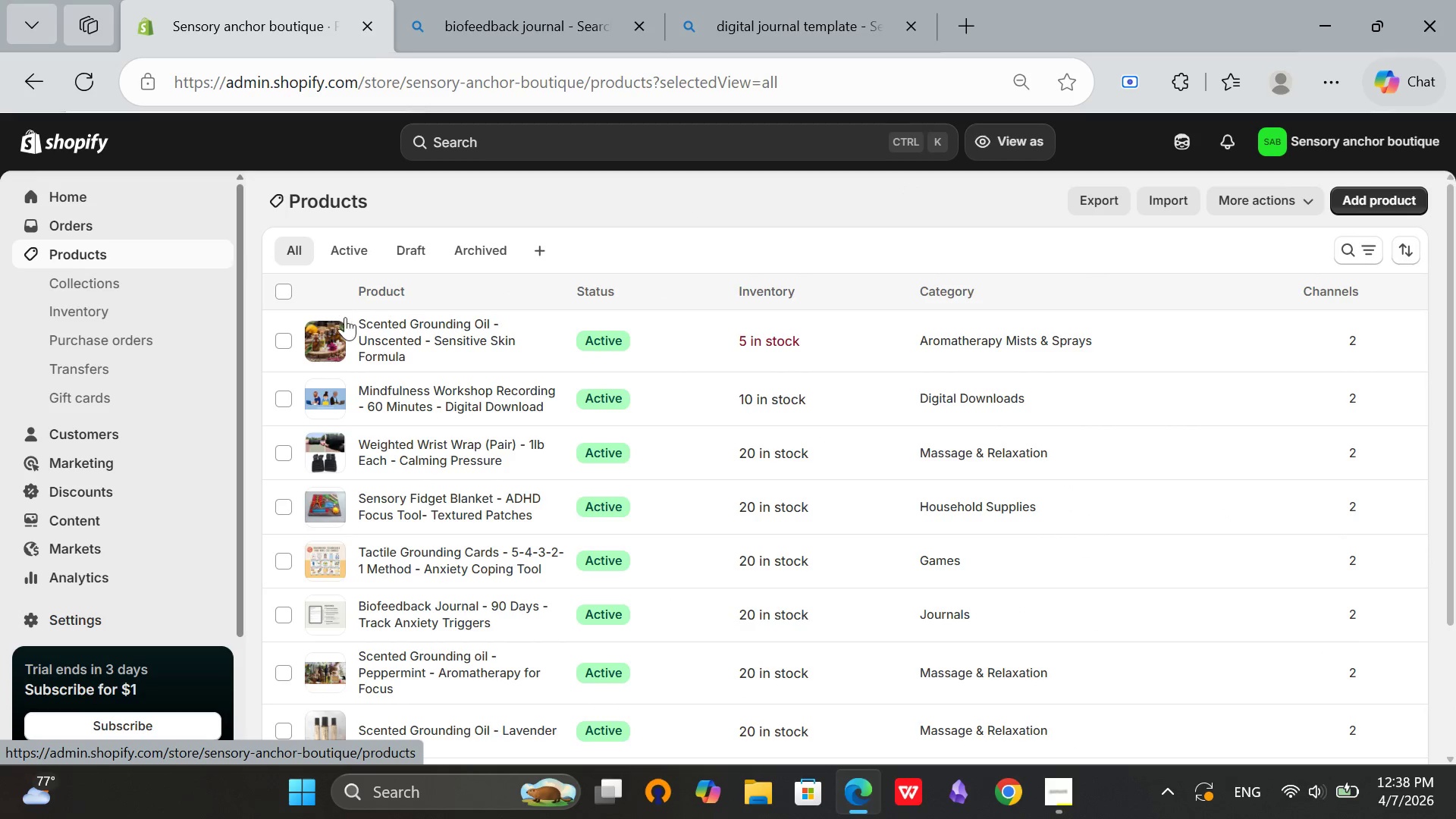 
scroll: coordinate [488, 517], scroll_direction: down, amount: 3.0
 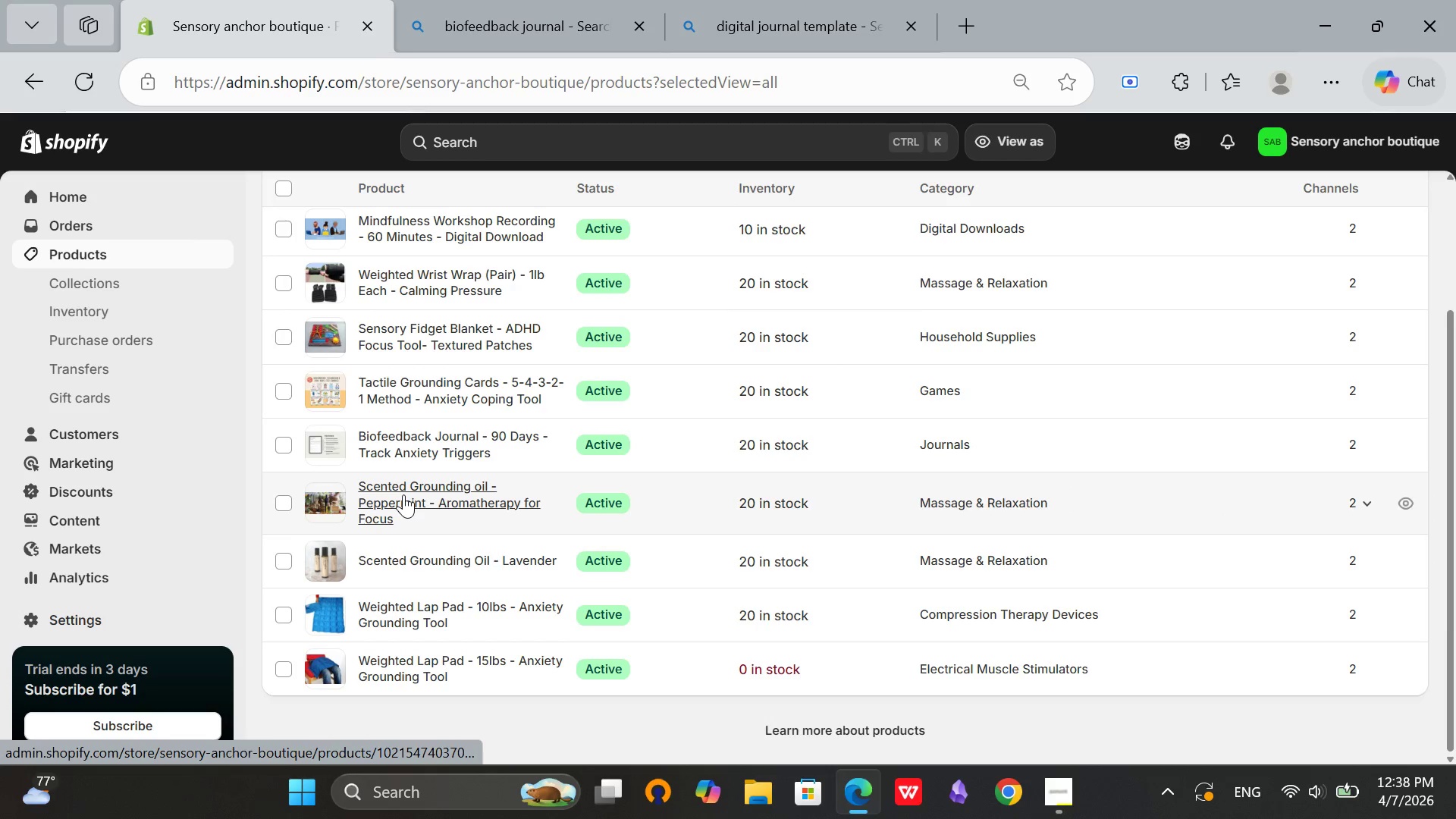 
left_click([403, 494])
 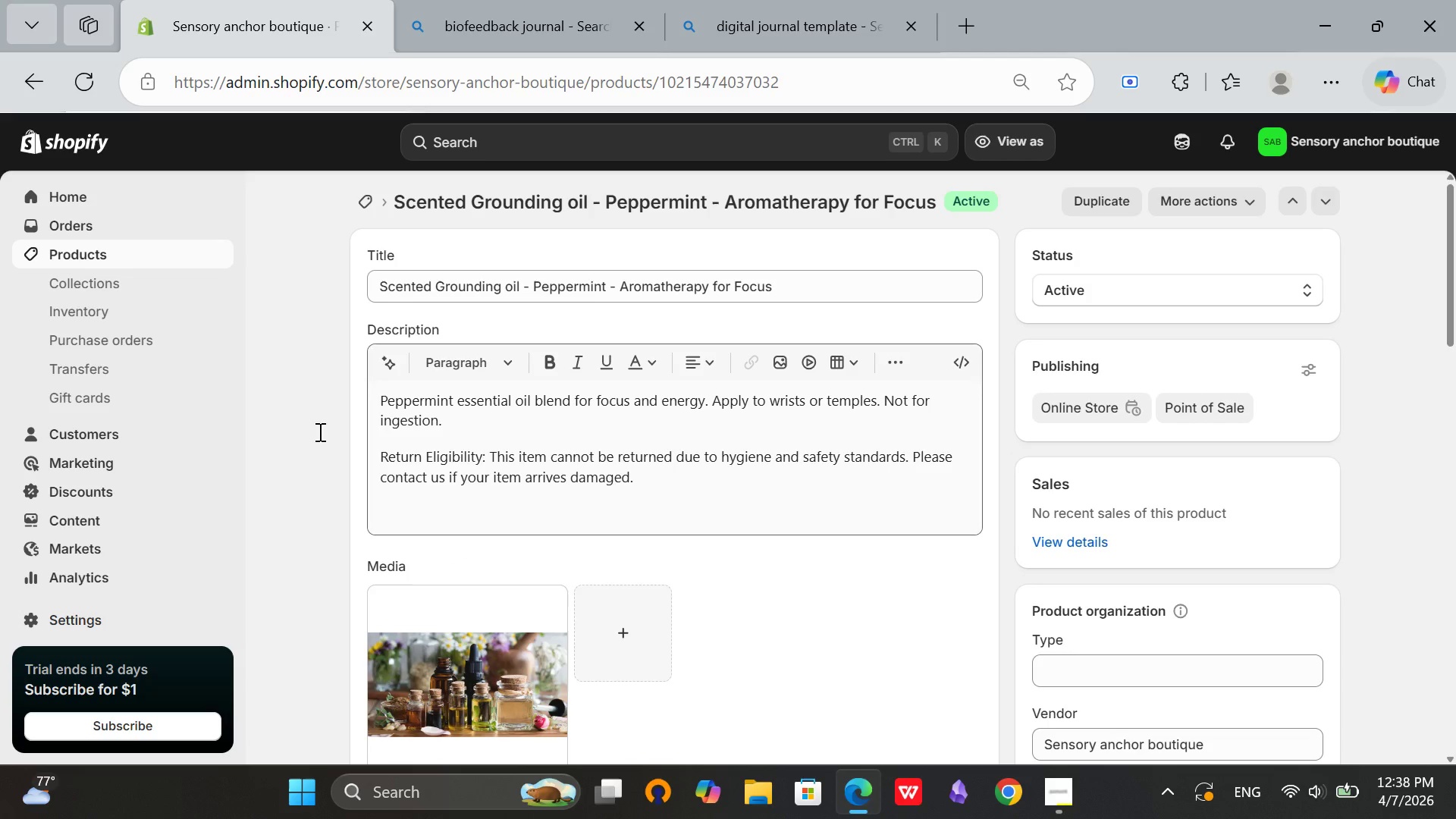 
left_click([95, 256])
 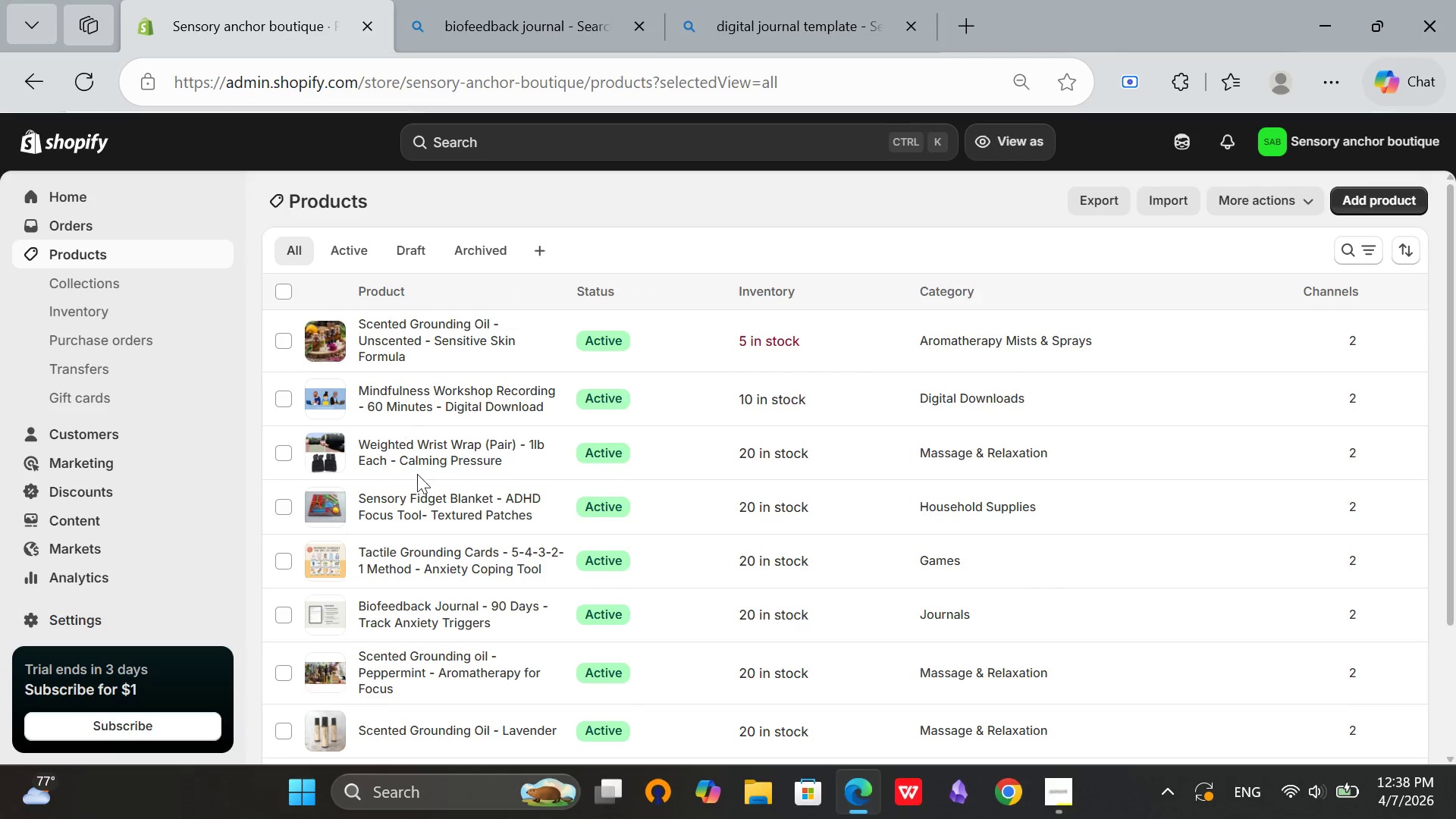 
scroll: coordinate [507, 598], scroll_direction: down, amount: 2.0
 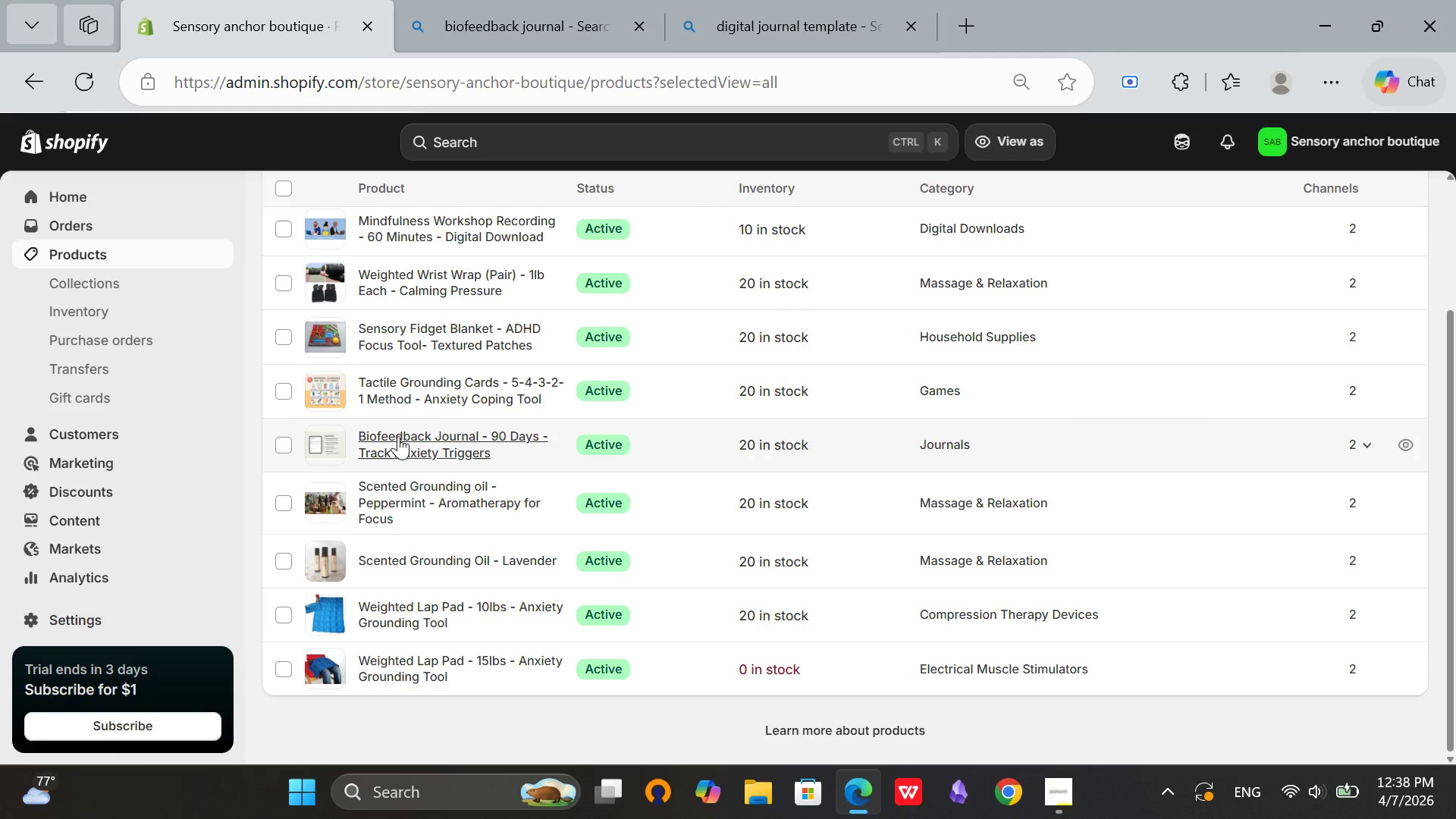 
left_click([397, 438])
 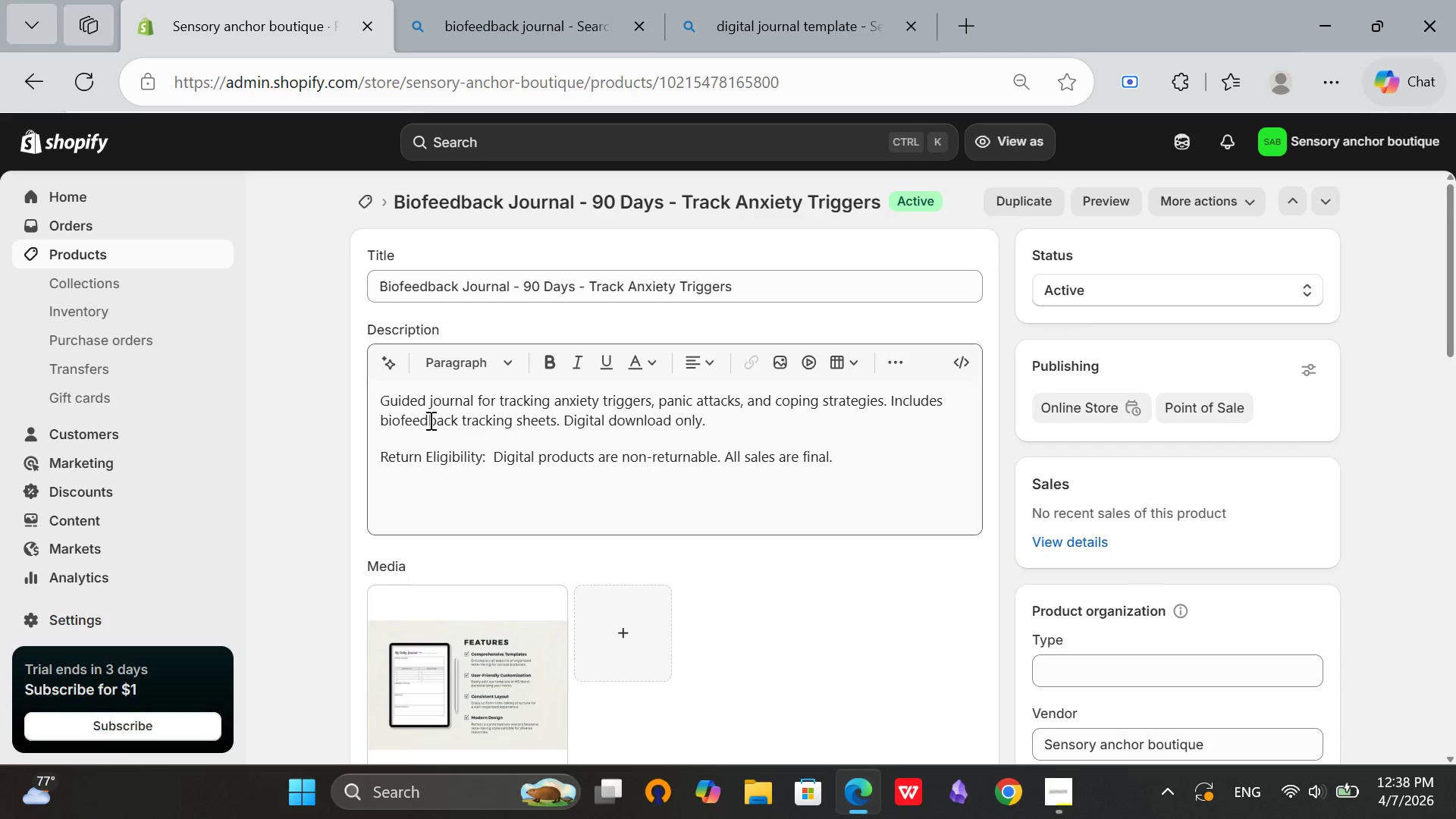 
wait(5.27)
 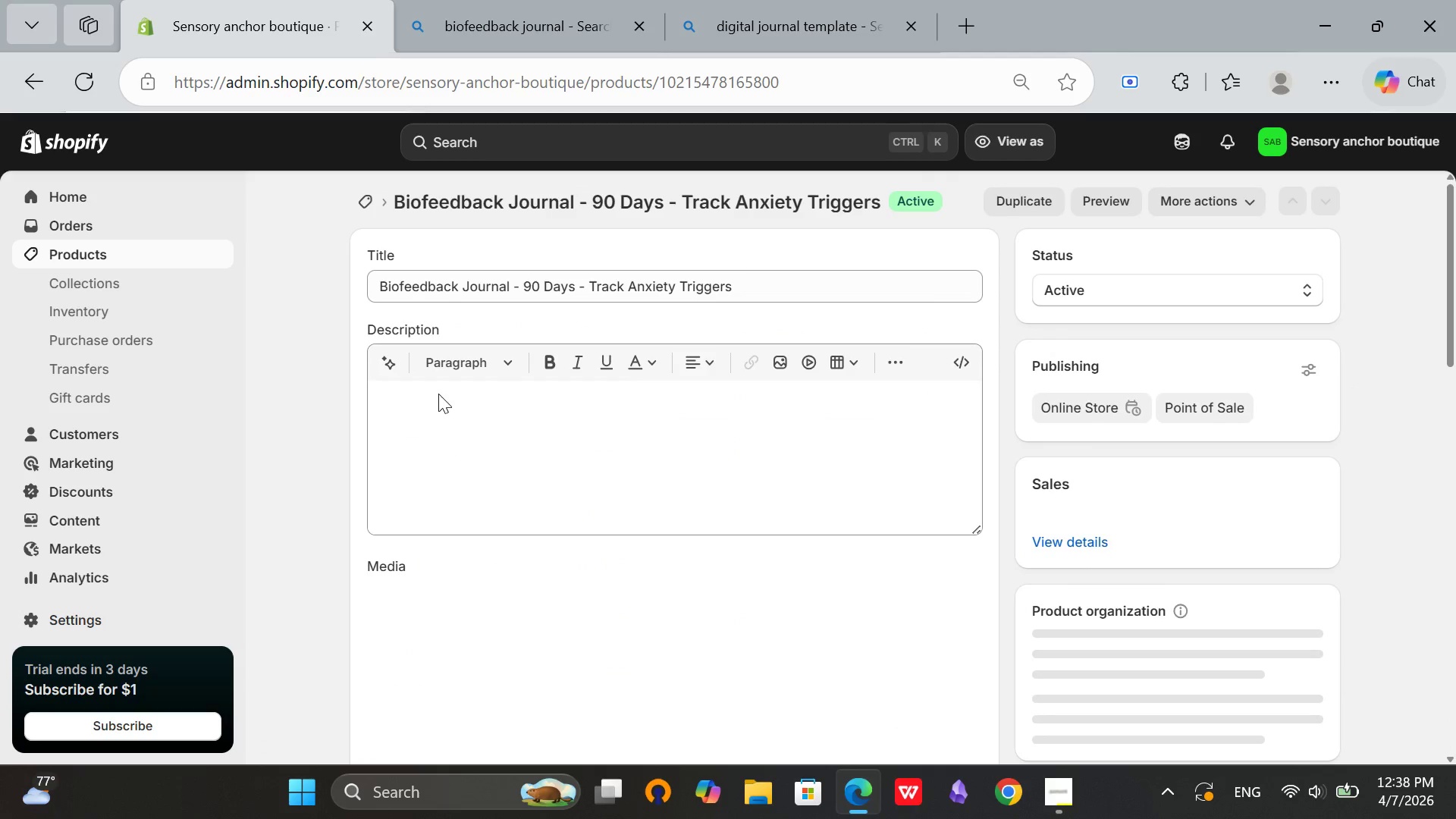 
left_click([67, 253])
 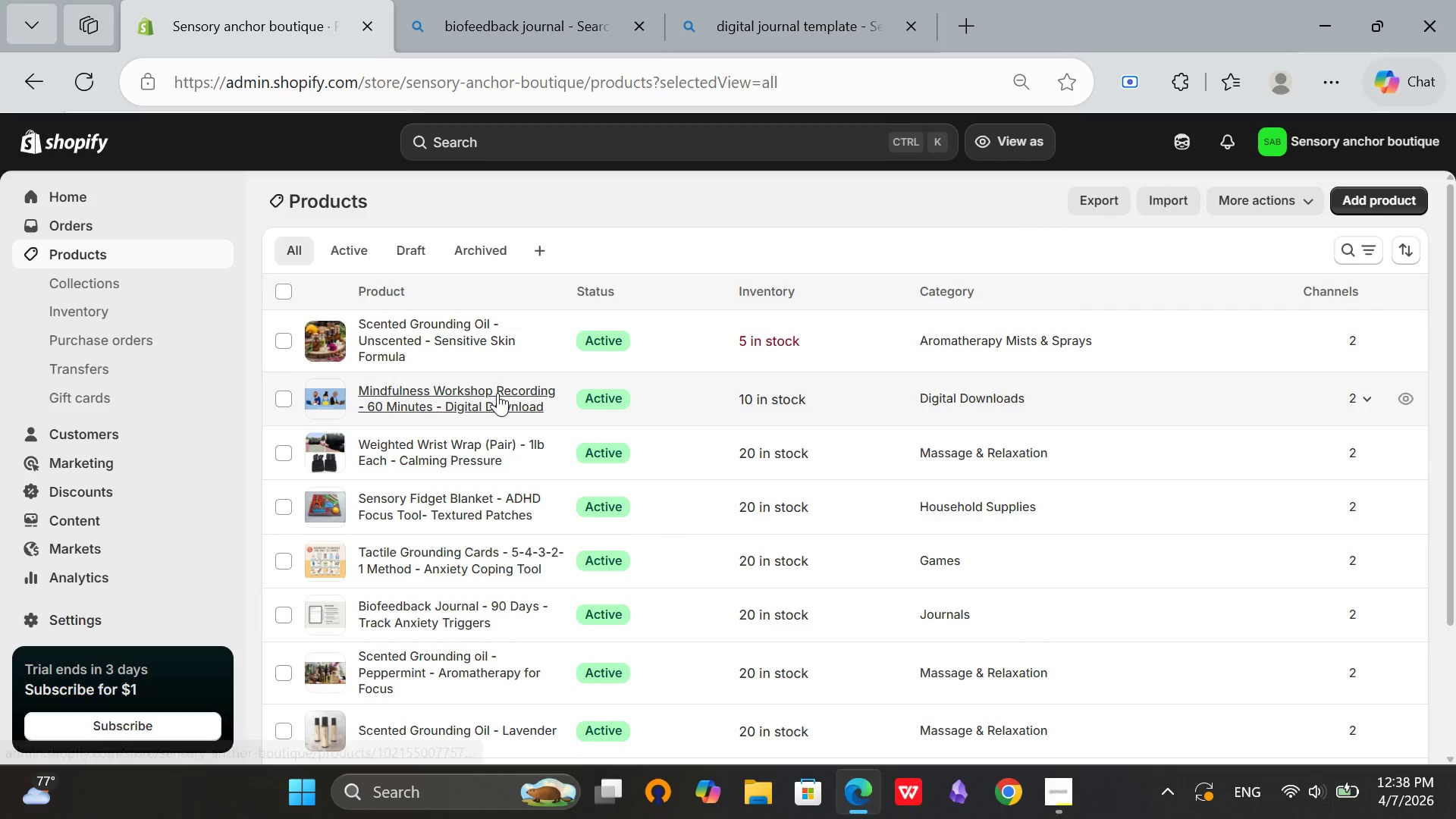 
scroll: coordinate [497, 400], scroll_direction: down, amount: 2.0
 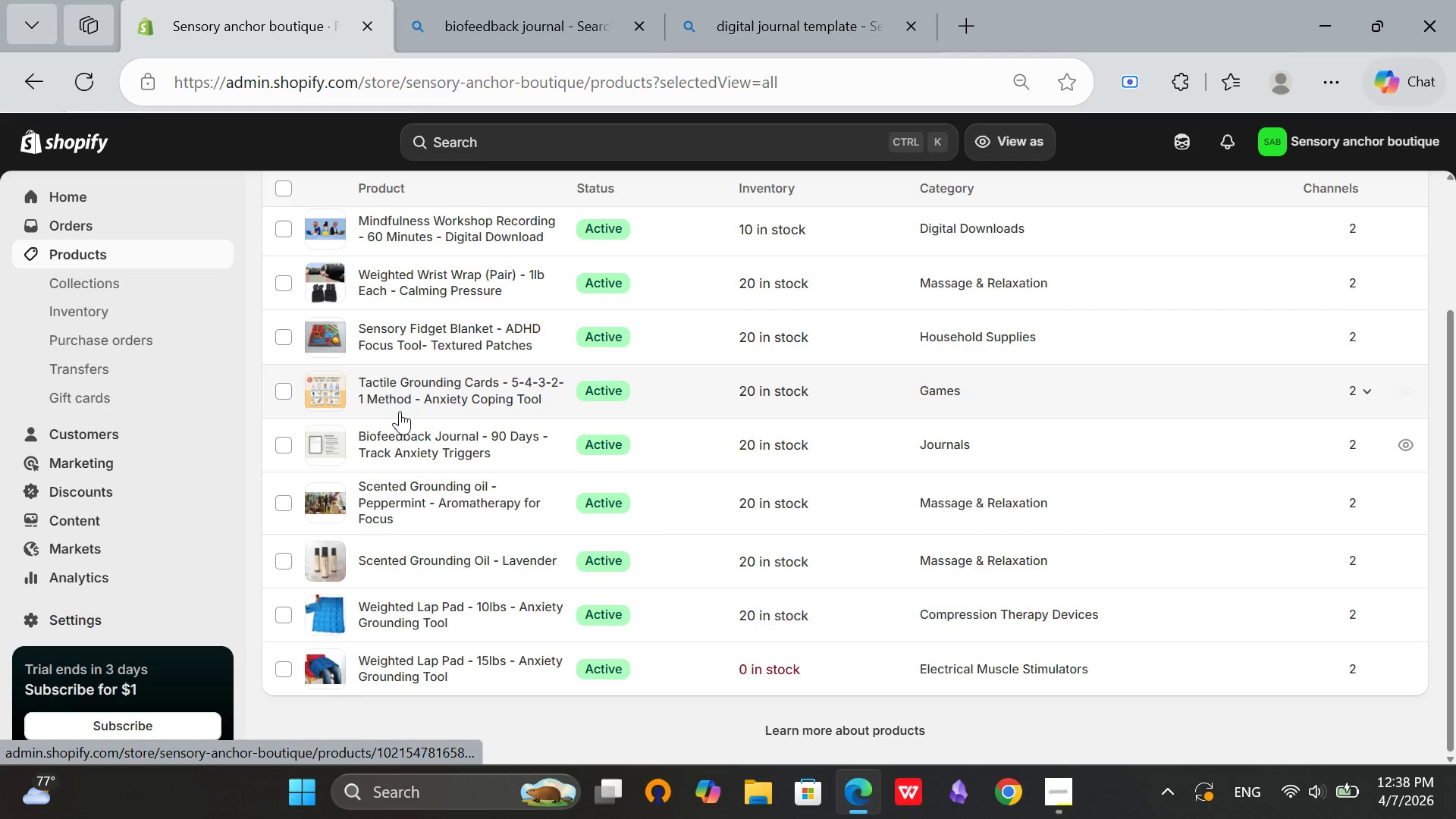 
left_click([400, 395])
 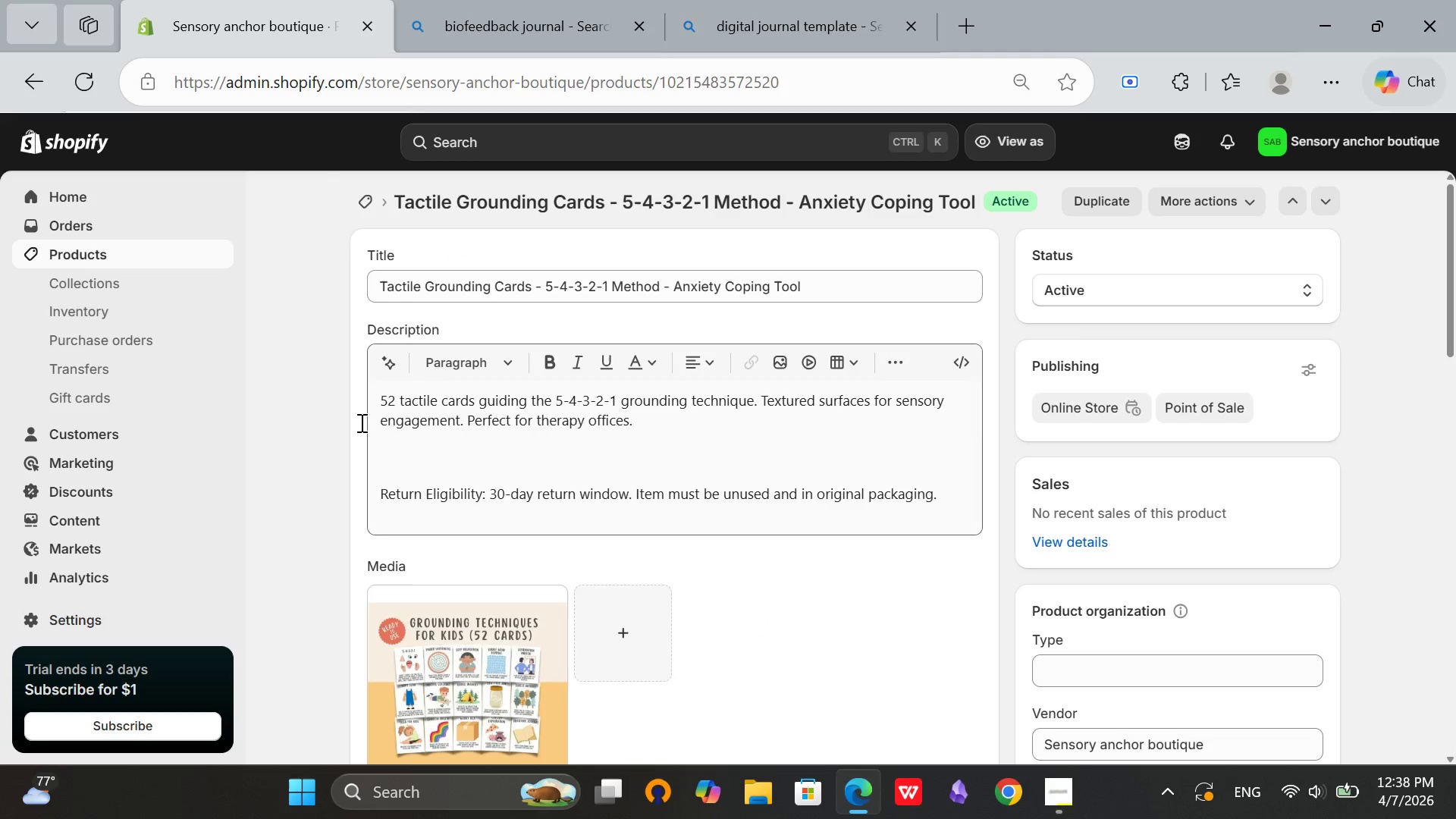 
left_click([131, 258])
 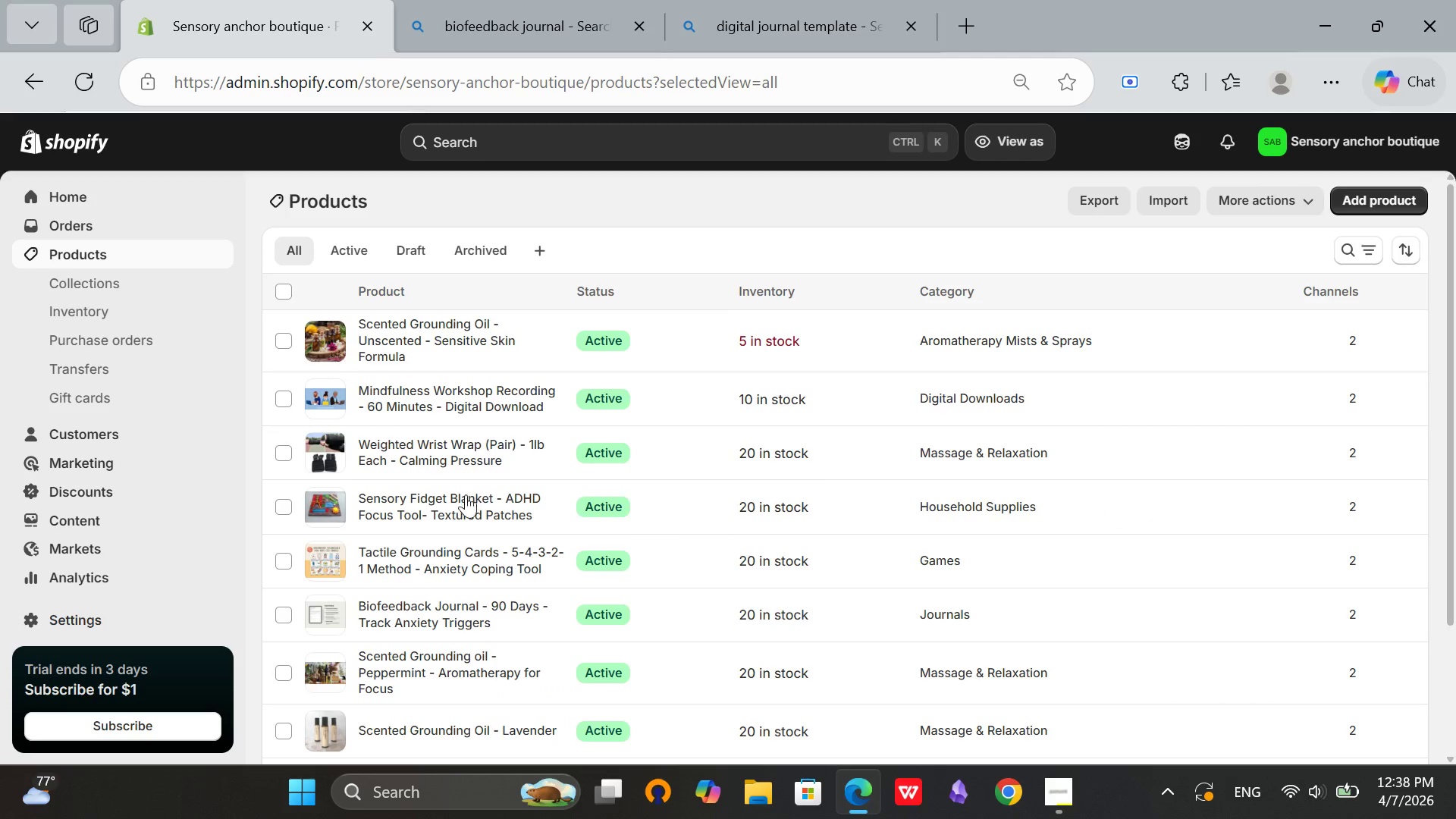 
scroll: coordinate [462, 522], scroll_direction: down, amount: 1.0
 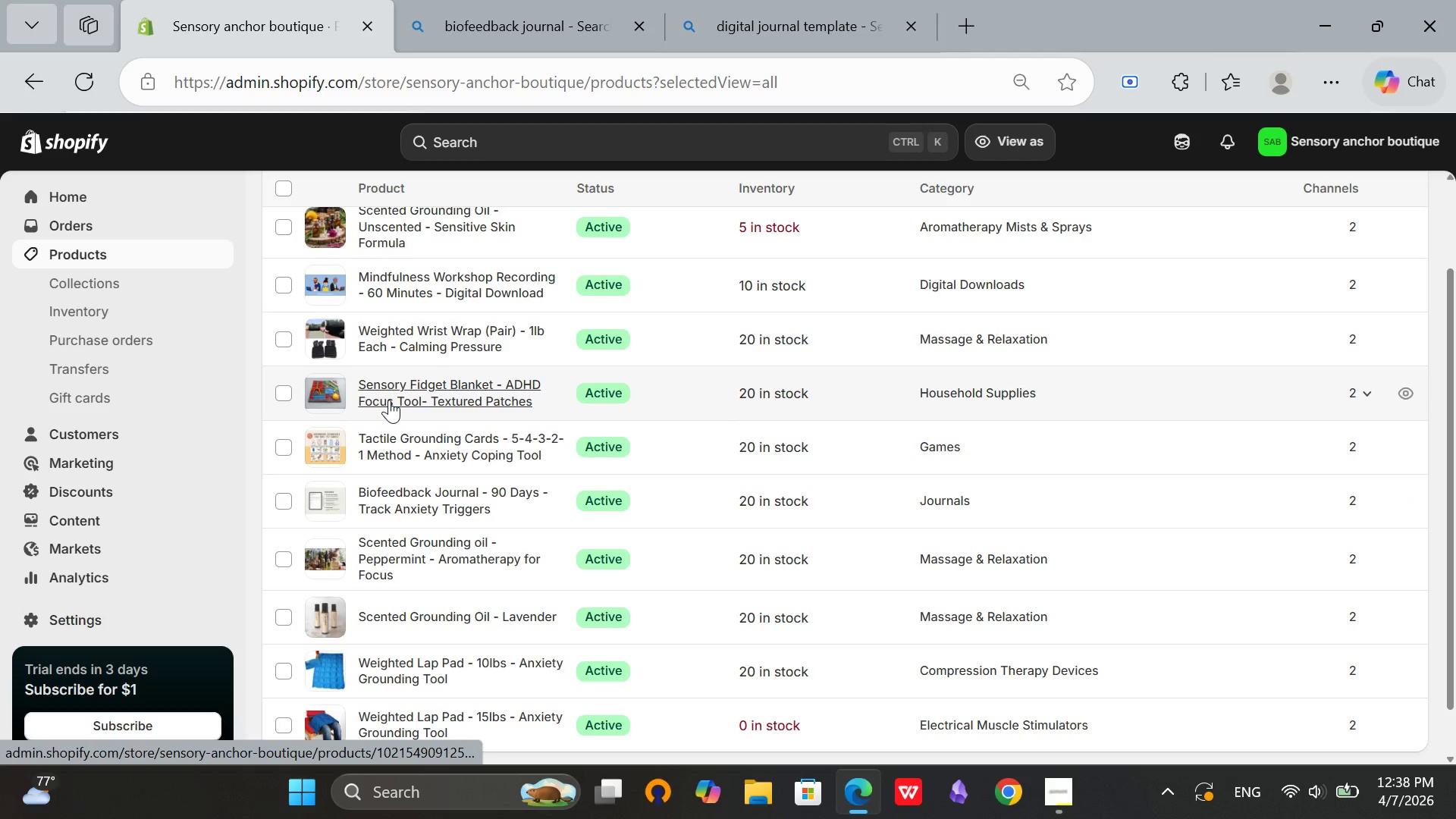 
left_click([389, 399])
 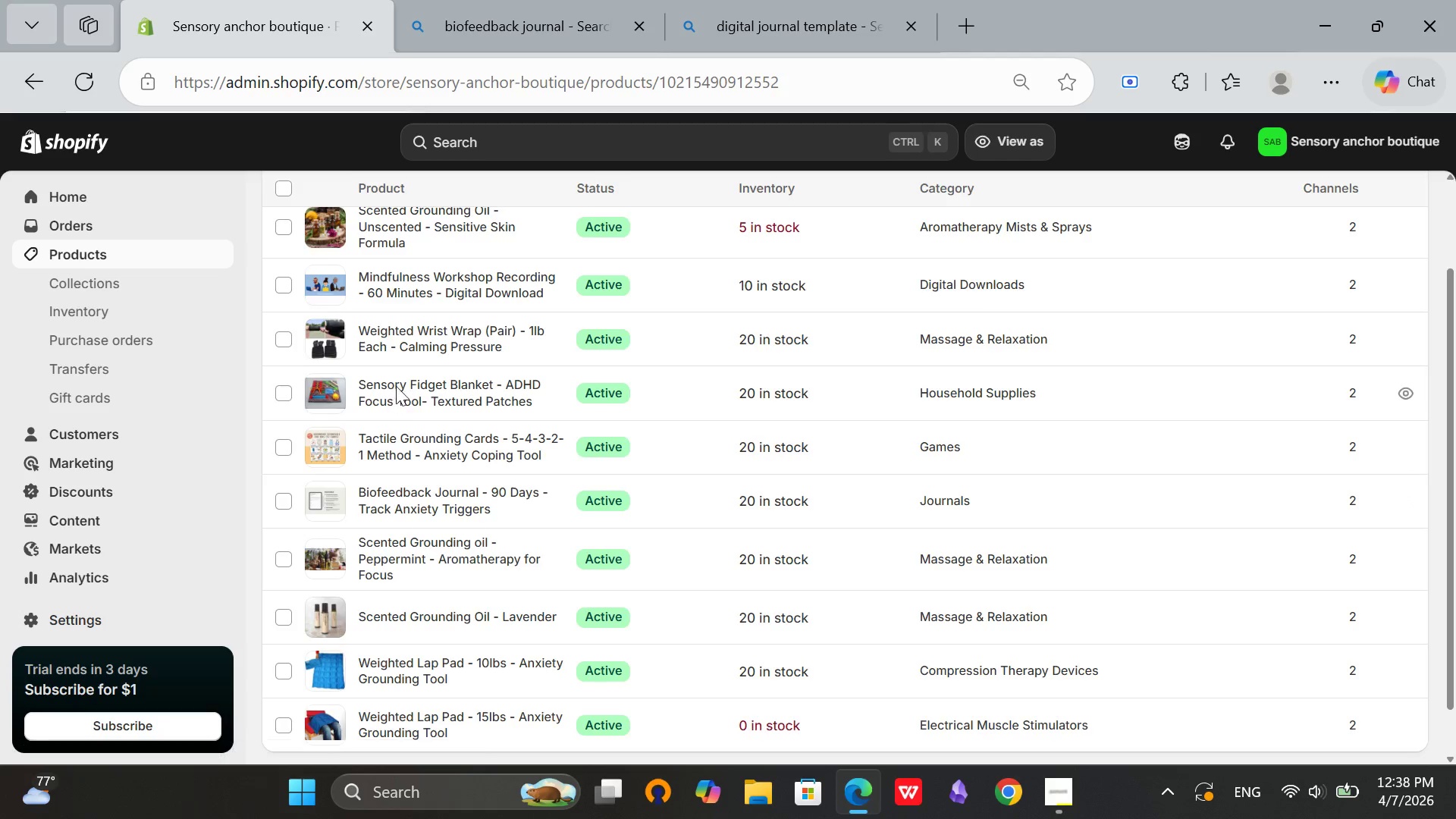 
mouse_move([413, 377])
 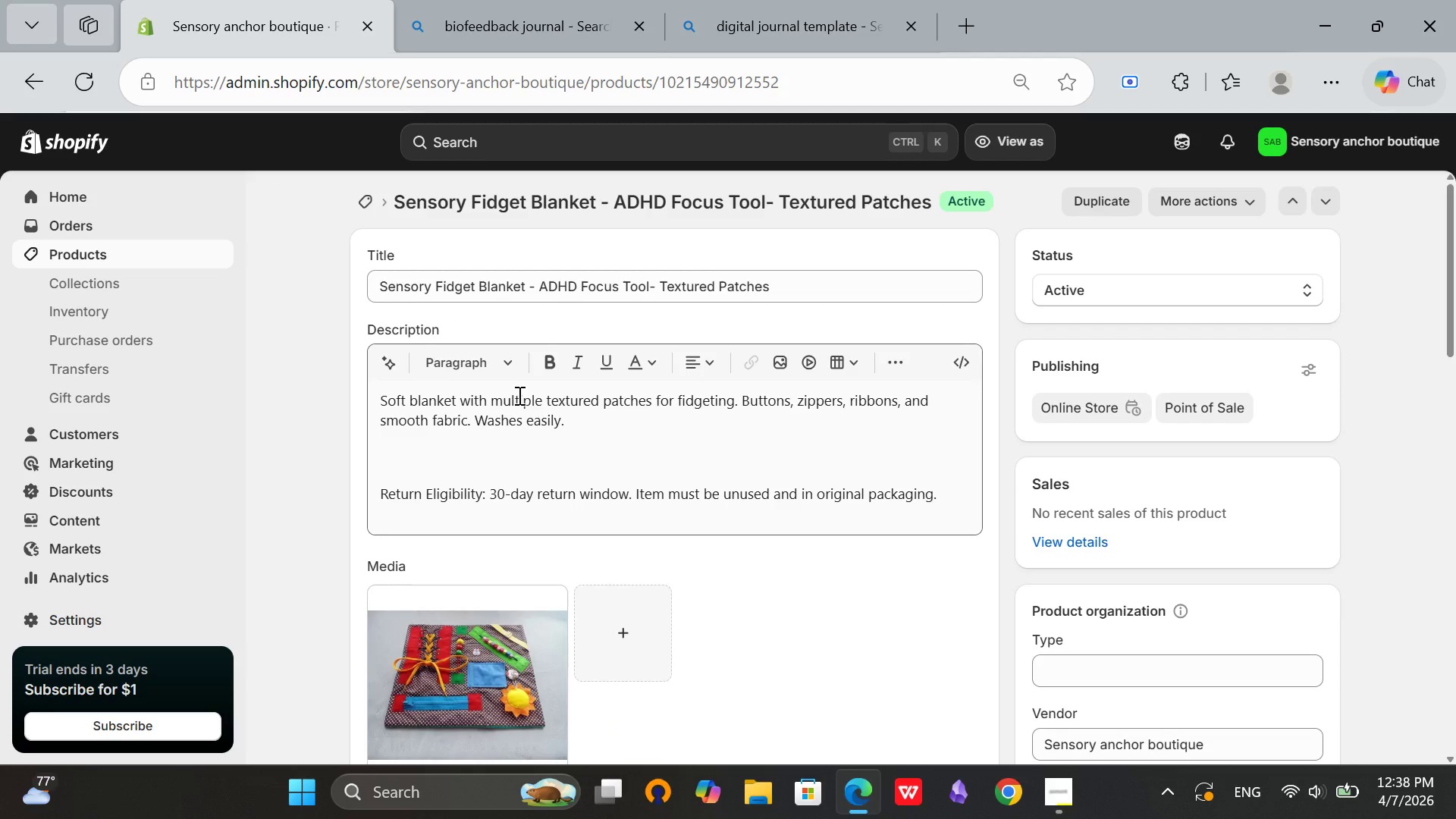 
scroll: coordinate [520, 395], scroll_direction: up, amount: 1.0
 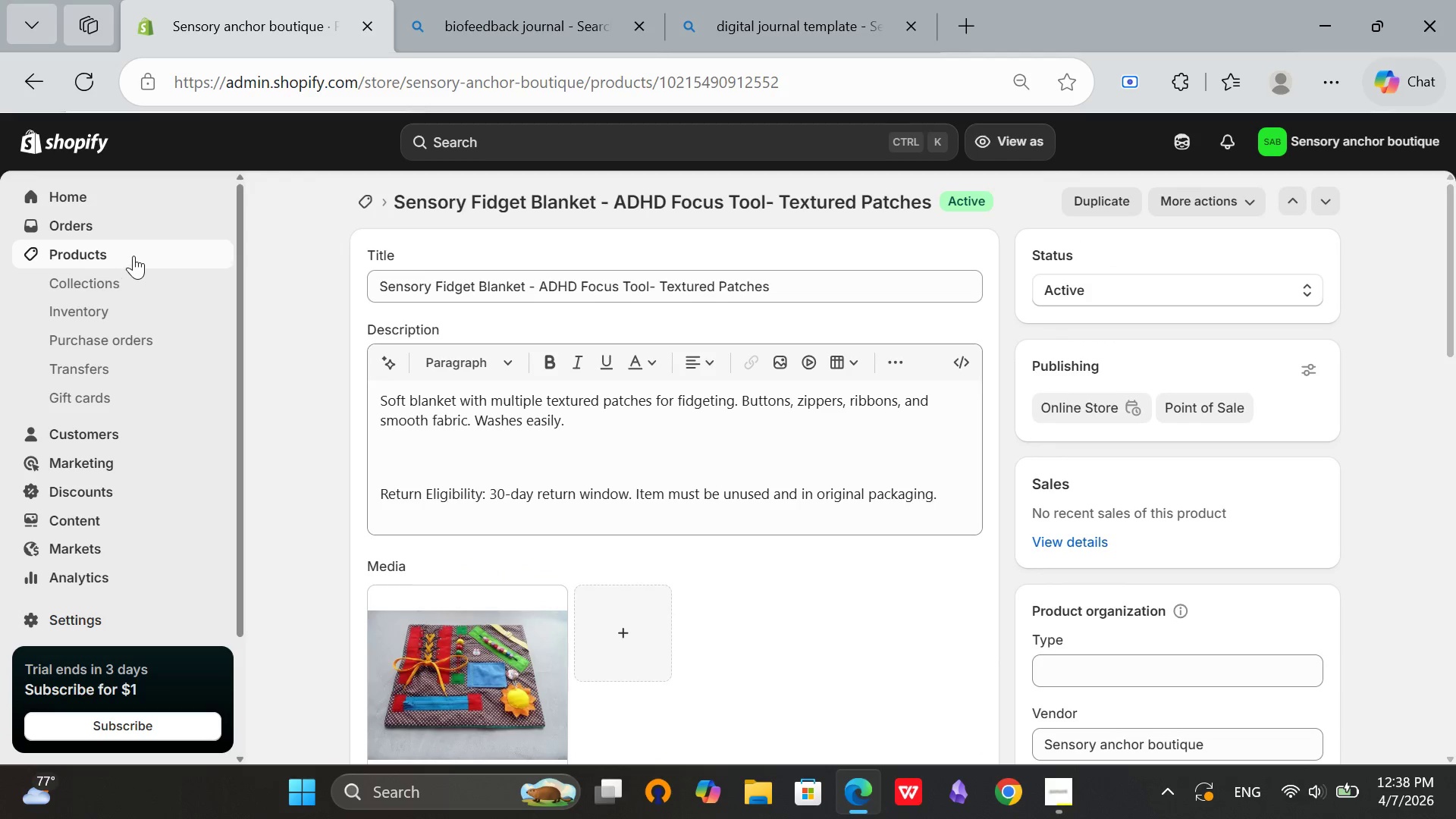 
left_click([133, 256])
 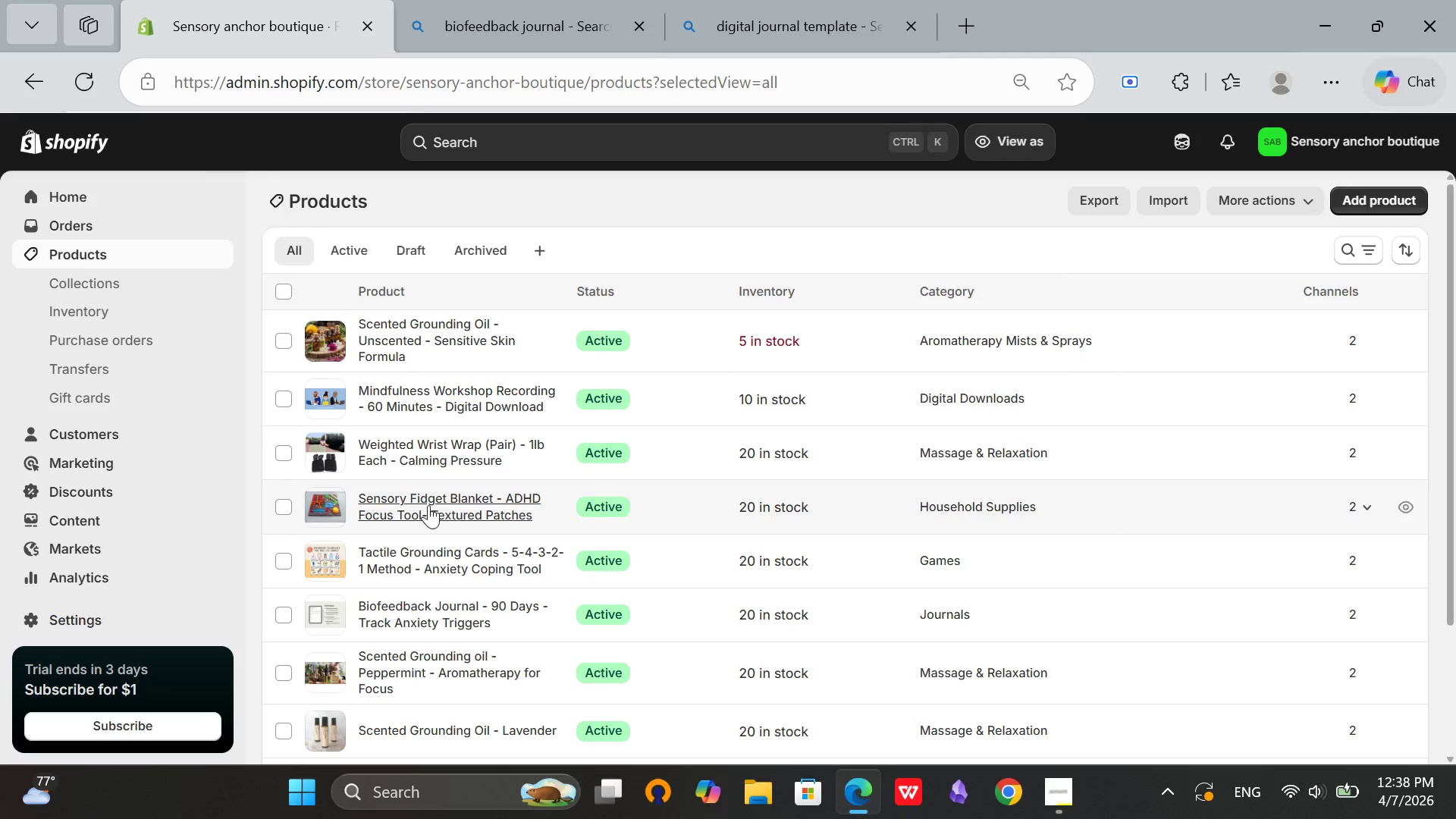 
left_click([383, 441])
 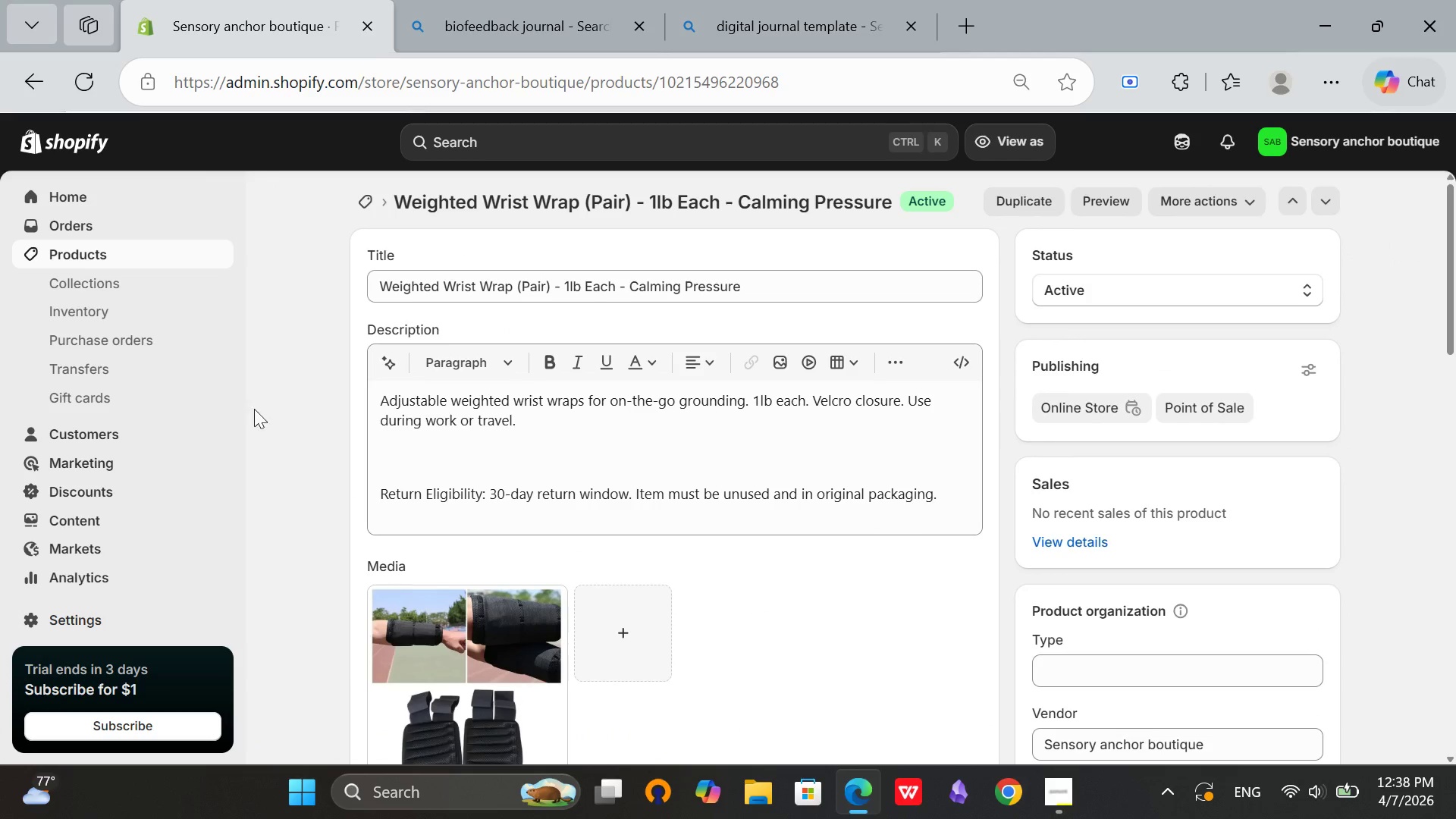 
left_click([50, 249])
 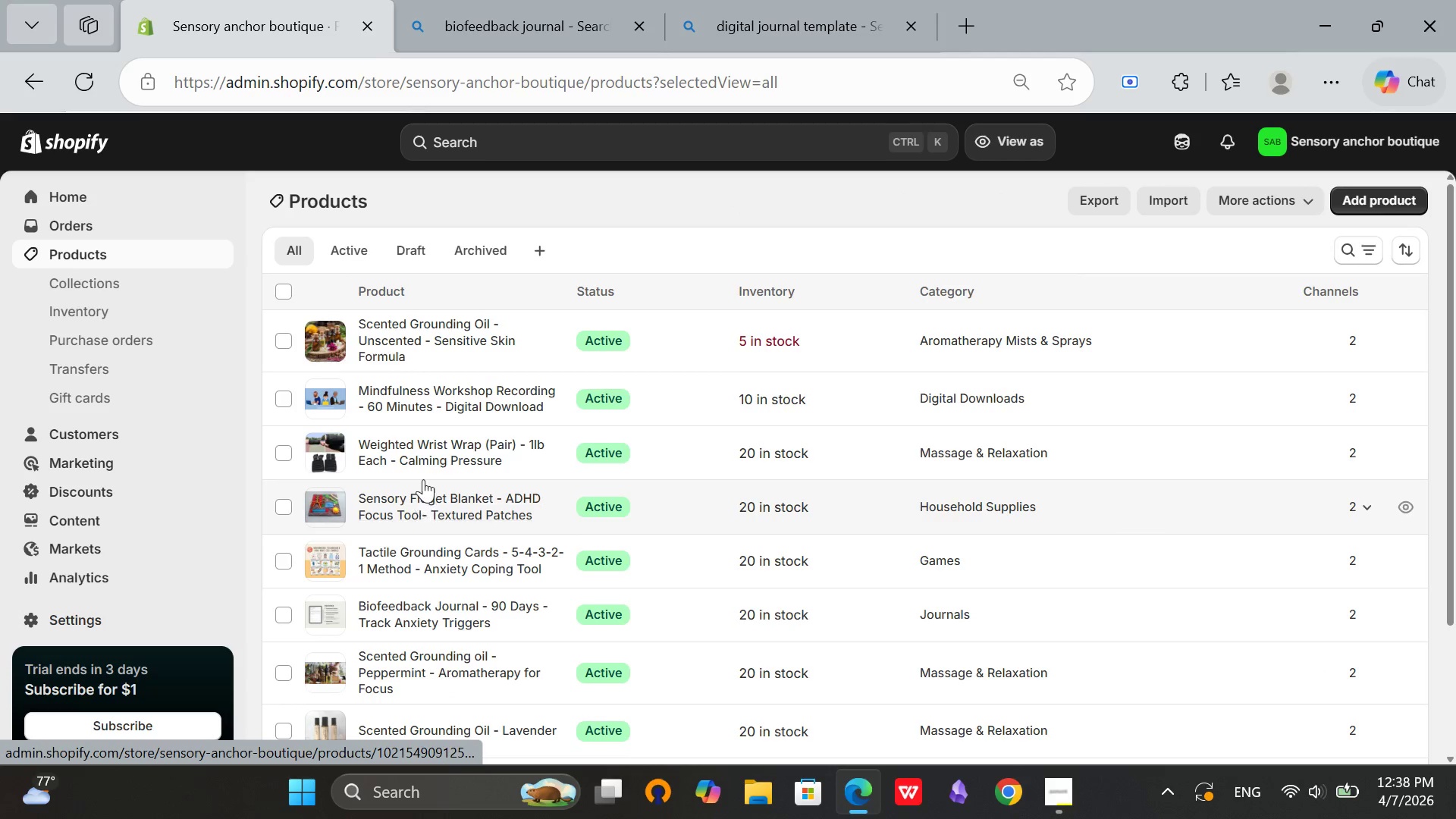 
left_click([435, 394])
 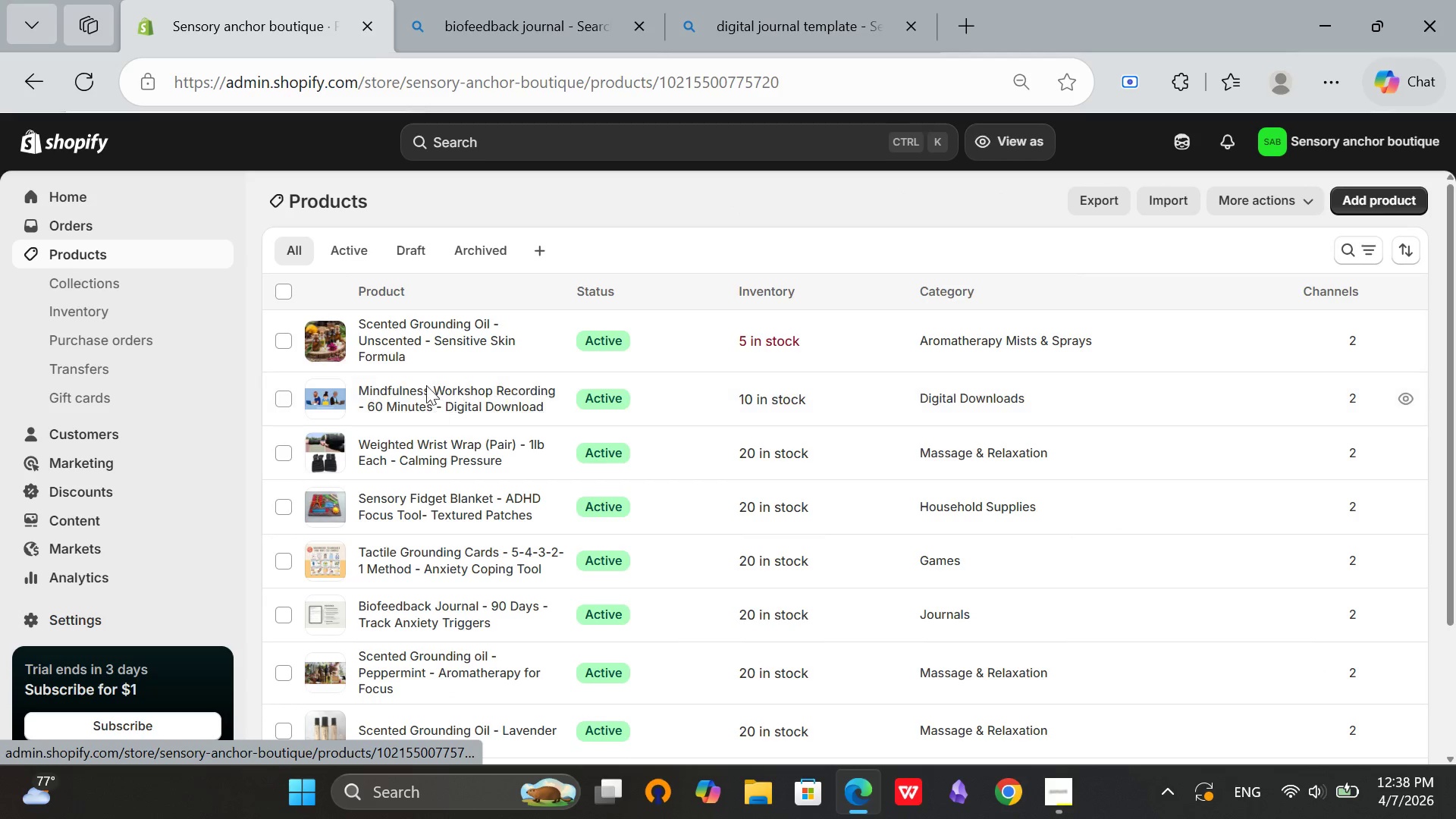 
mouse_move([410, 372])
 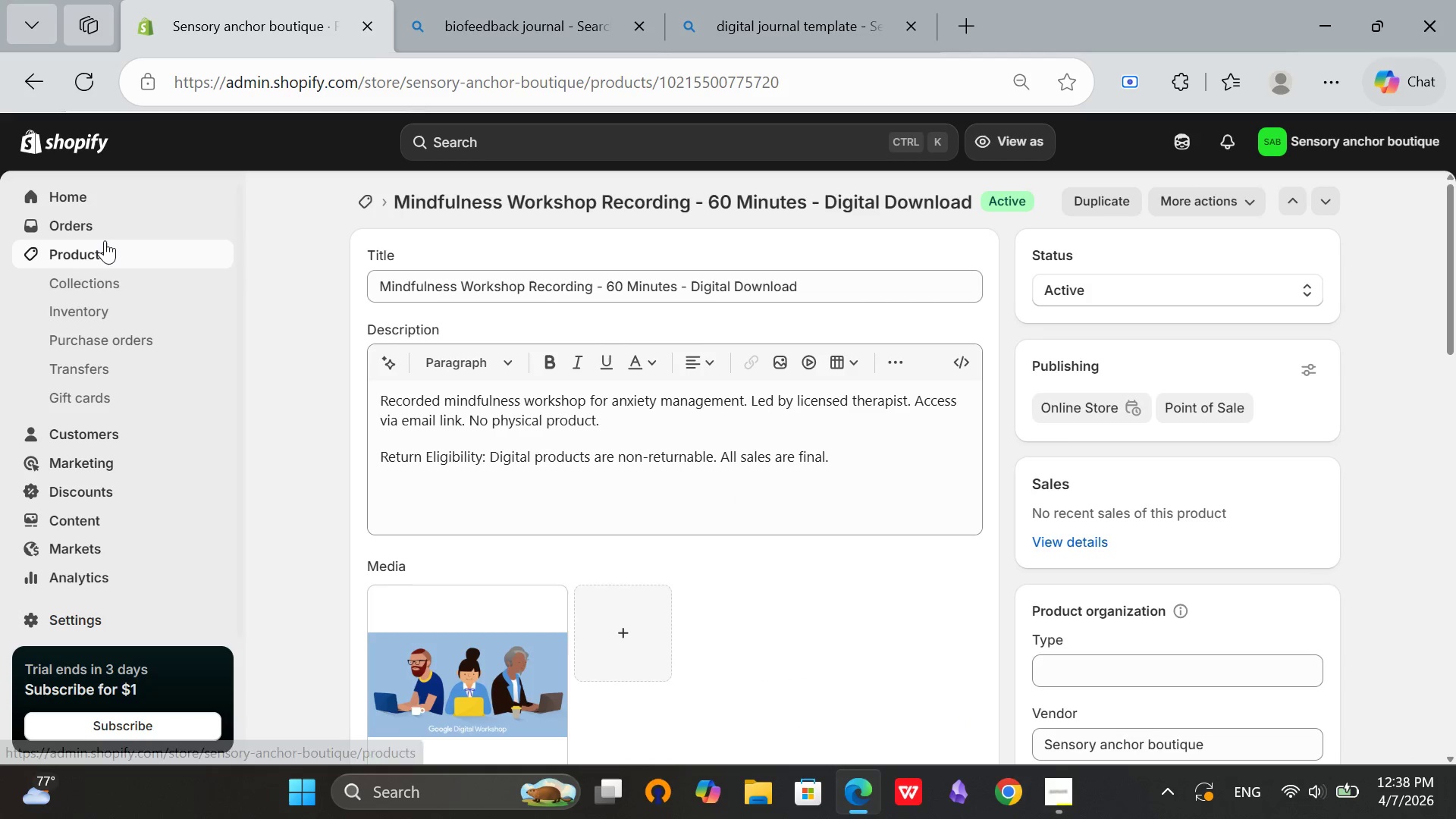 
left_click([101, 244])
 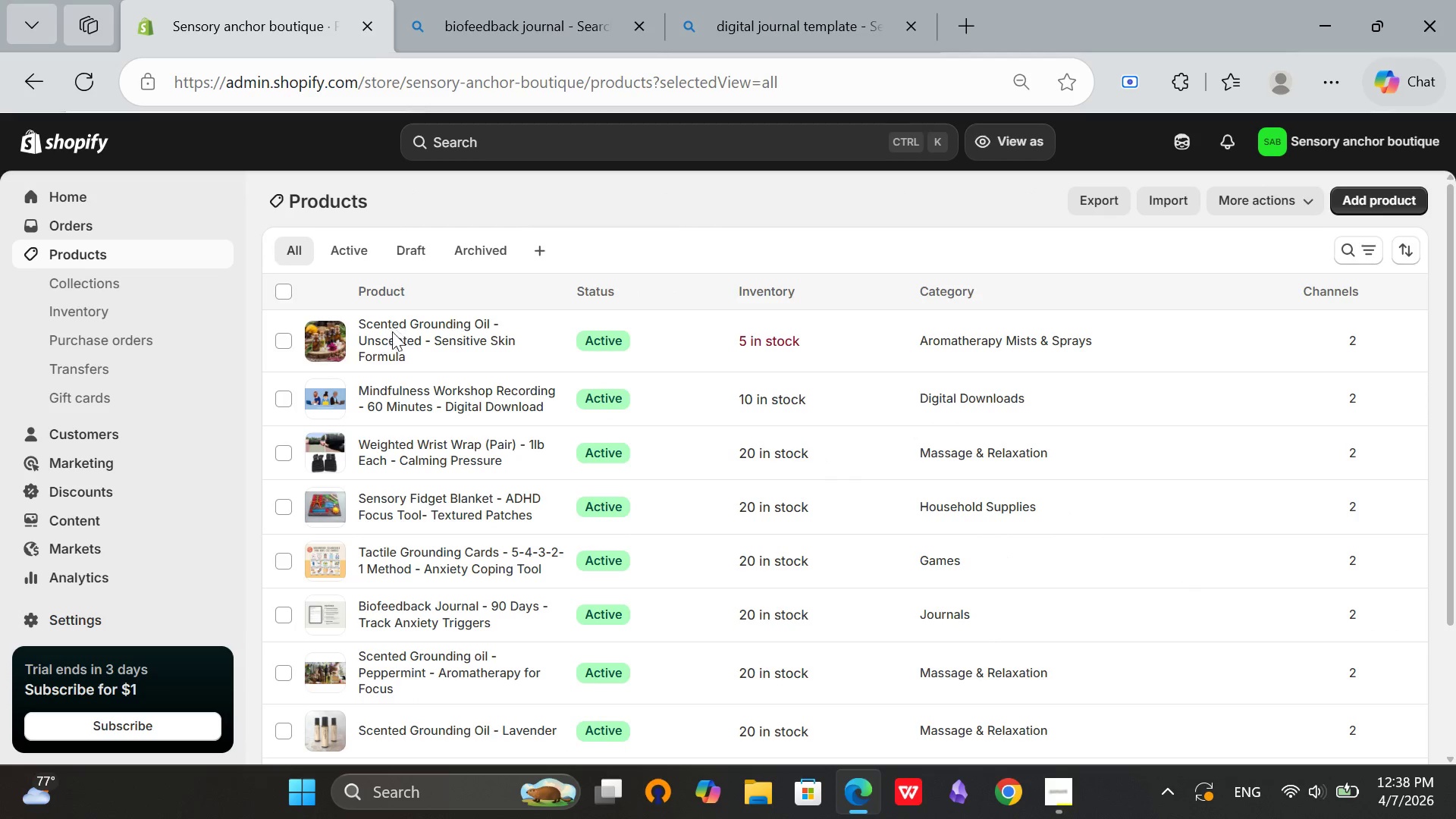 
left_click([387, 334])
 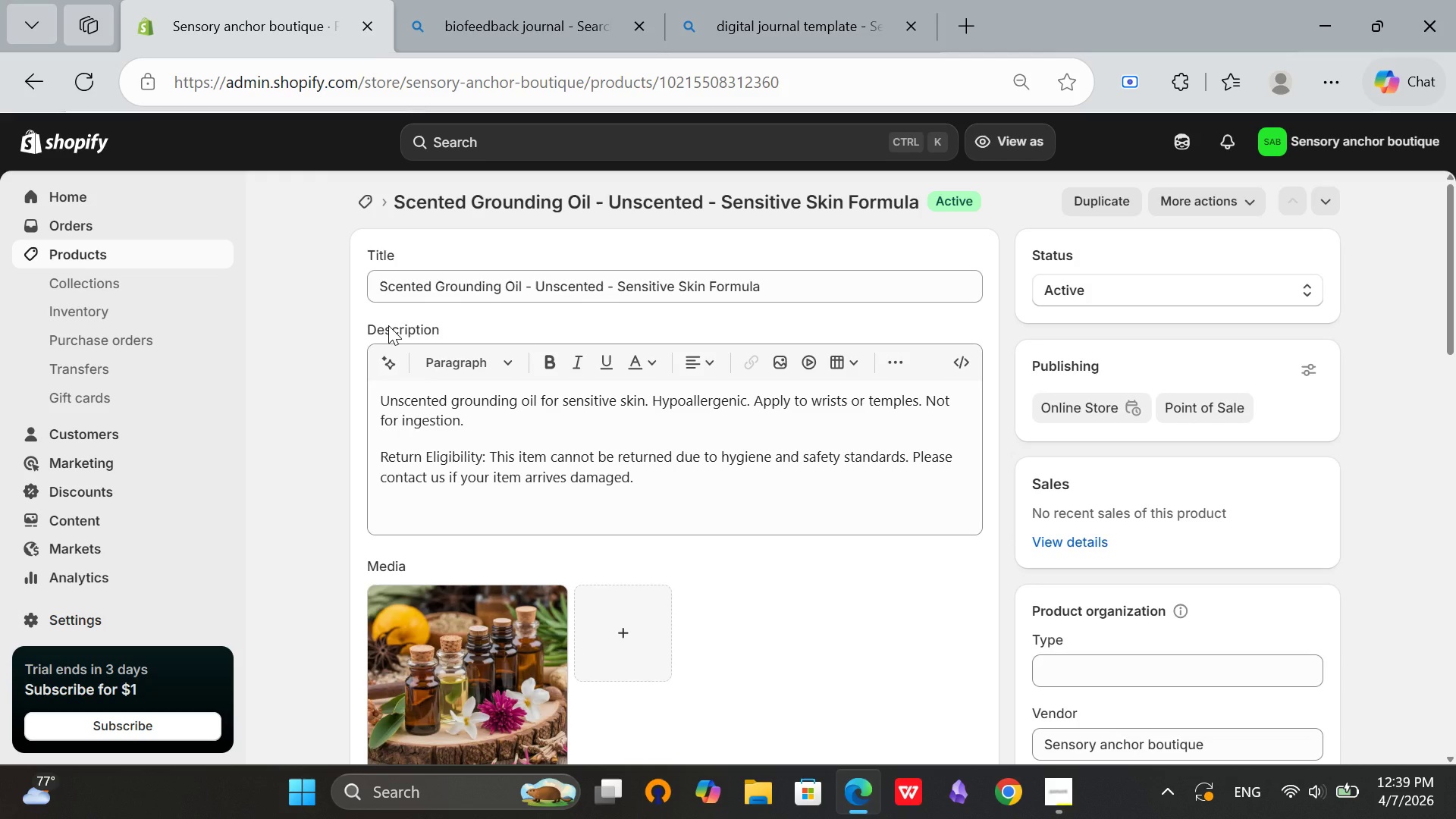 
wait(5.05)
 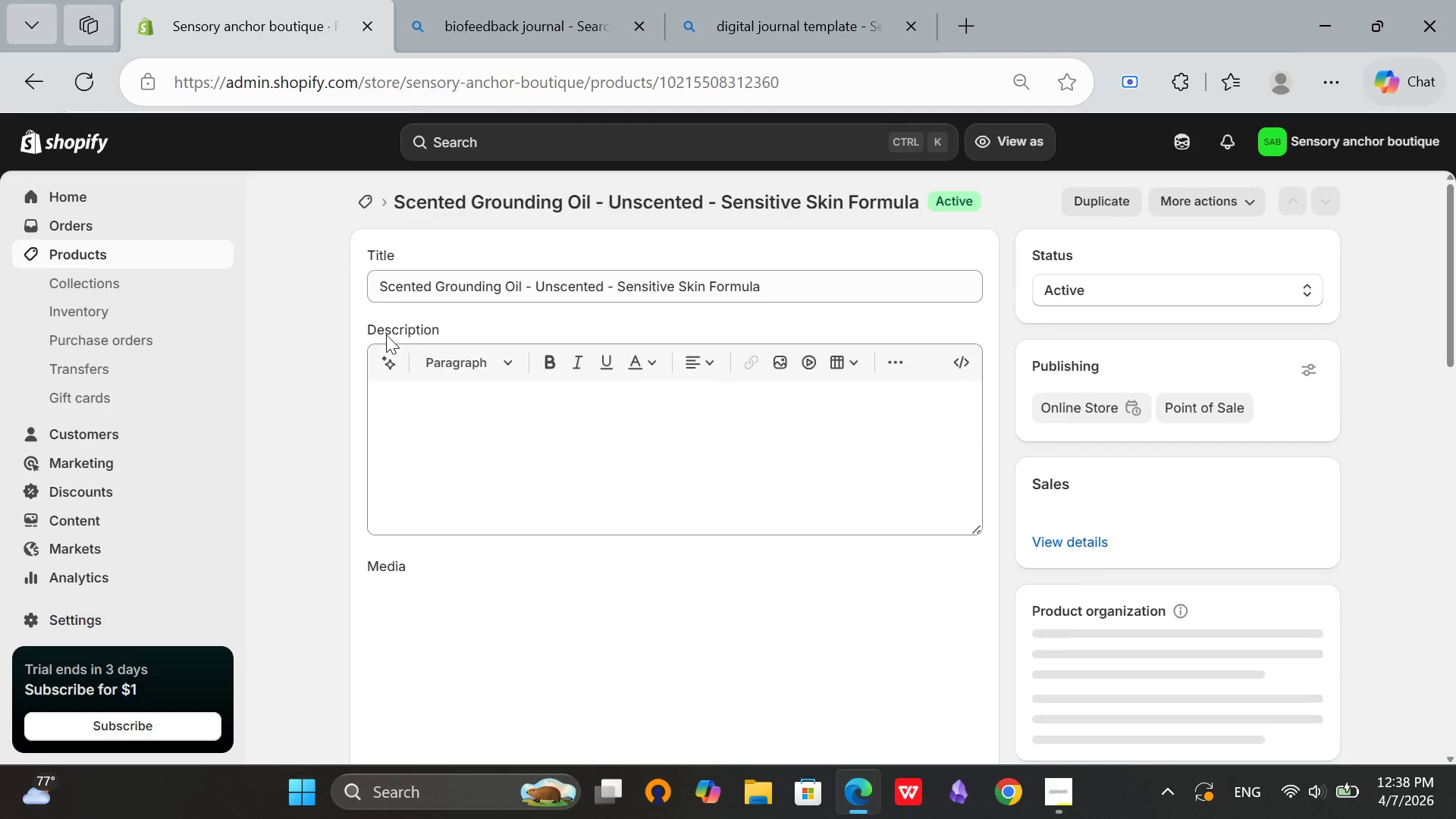 
left_click([67, 249])
 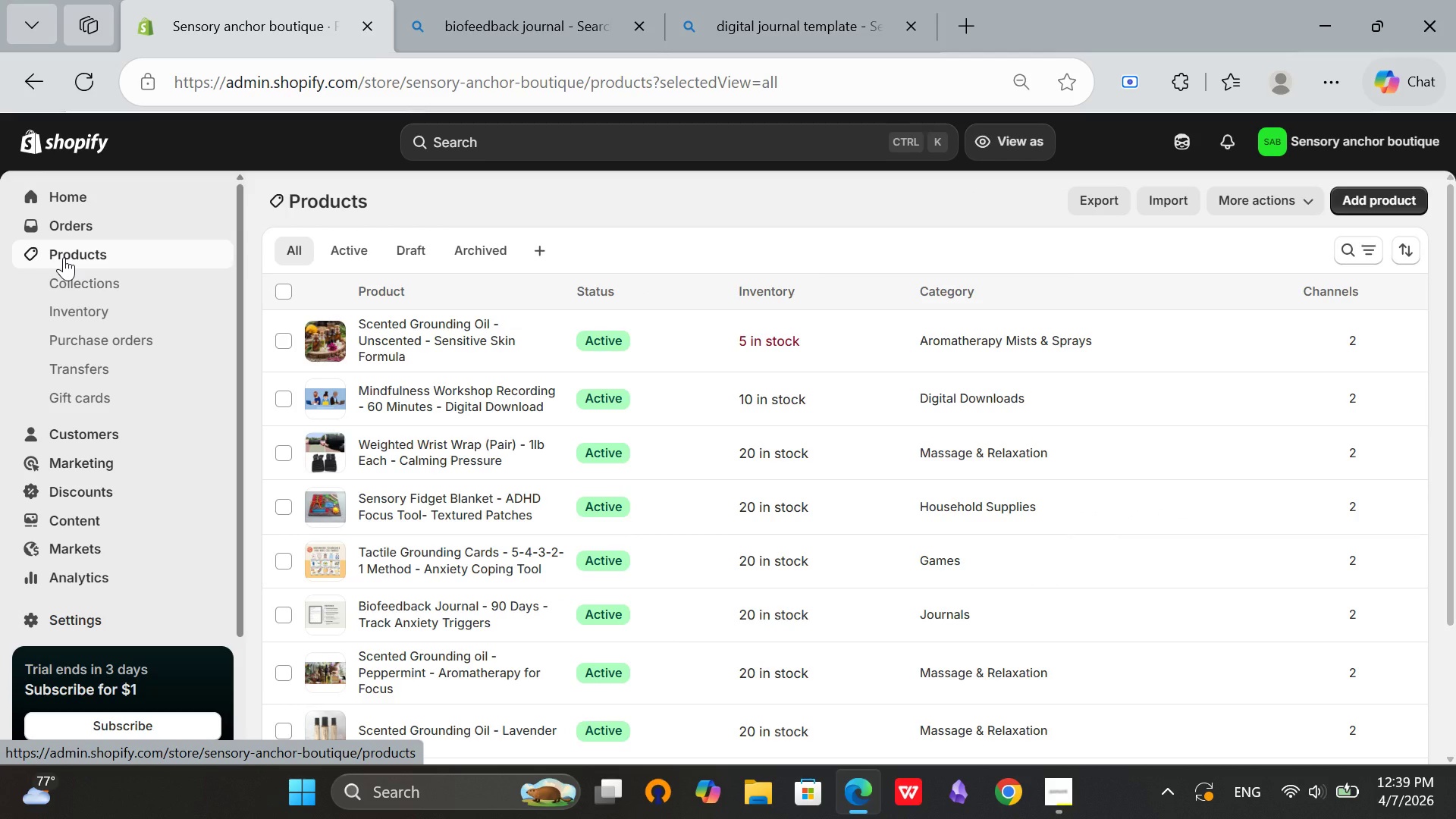 
wait(25.69)
 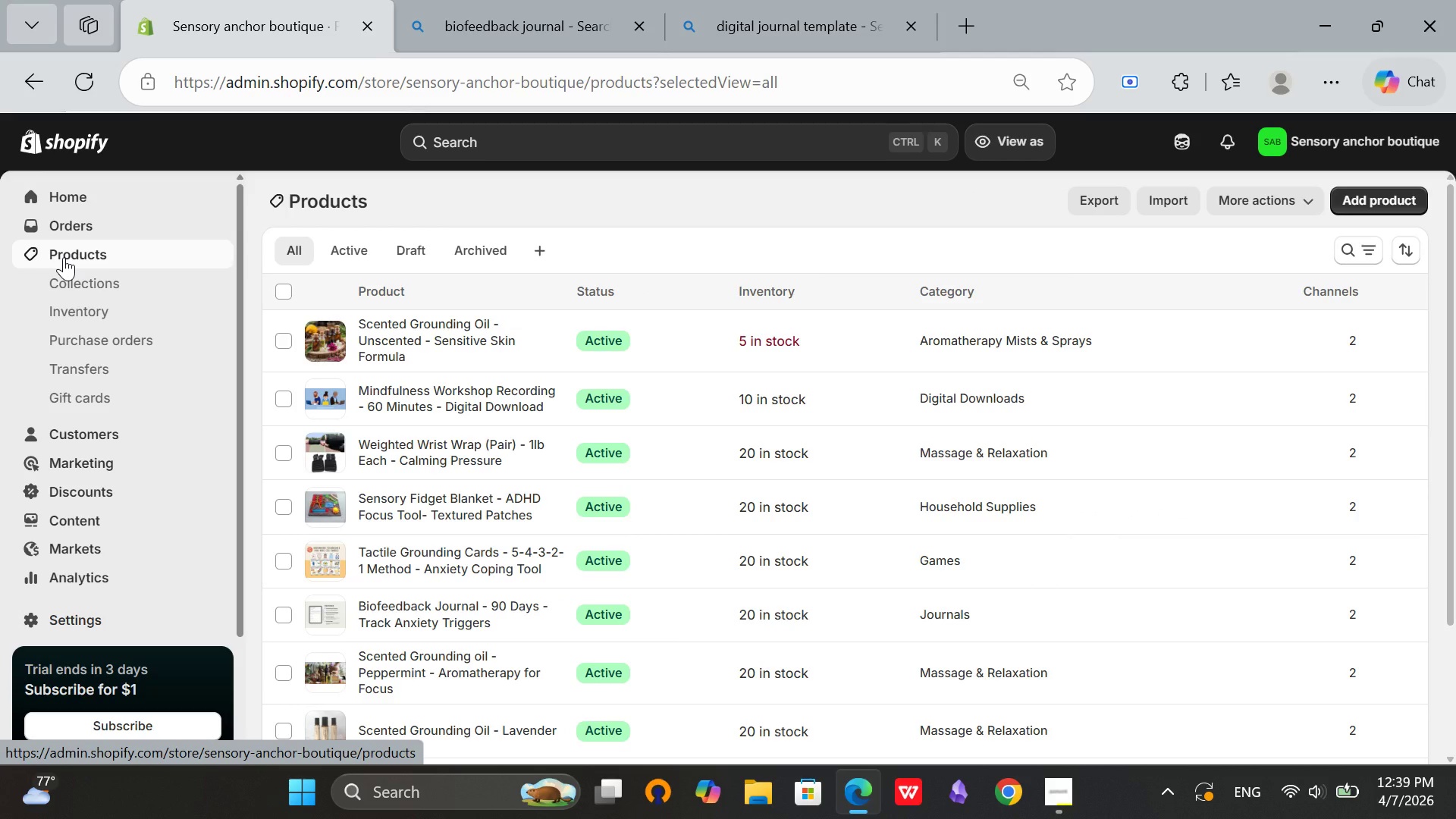 
scroll: coordinate [237, 393], scroll_direction: down, amount: 5.0
 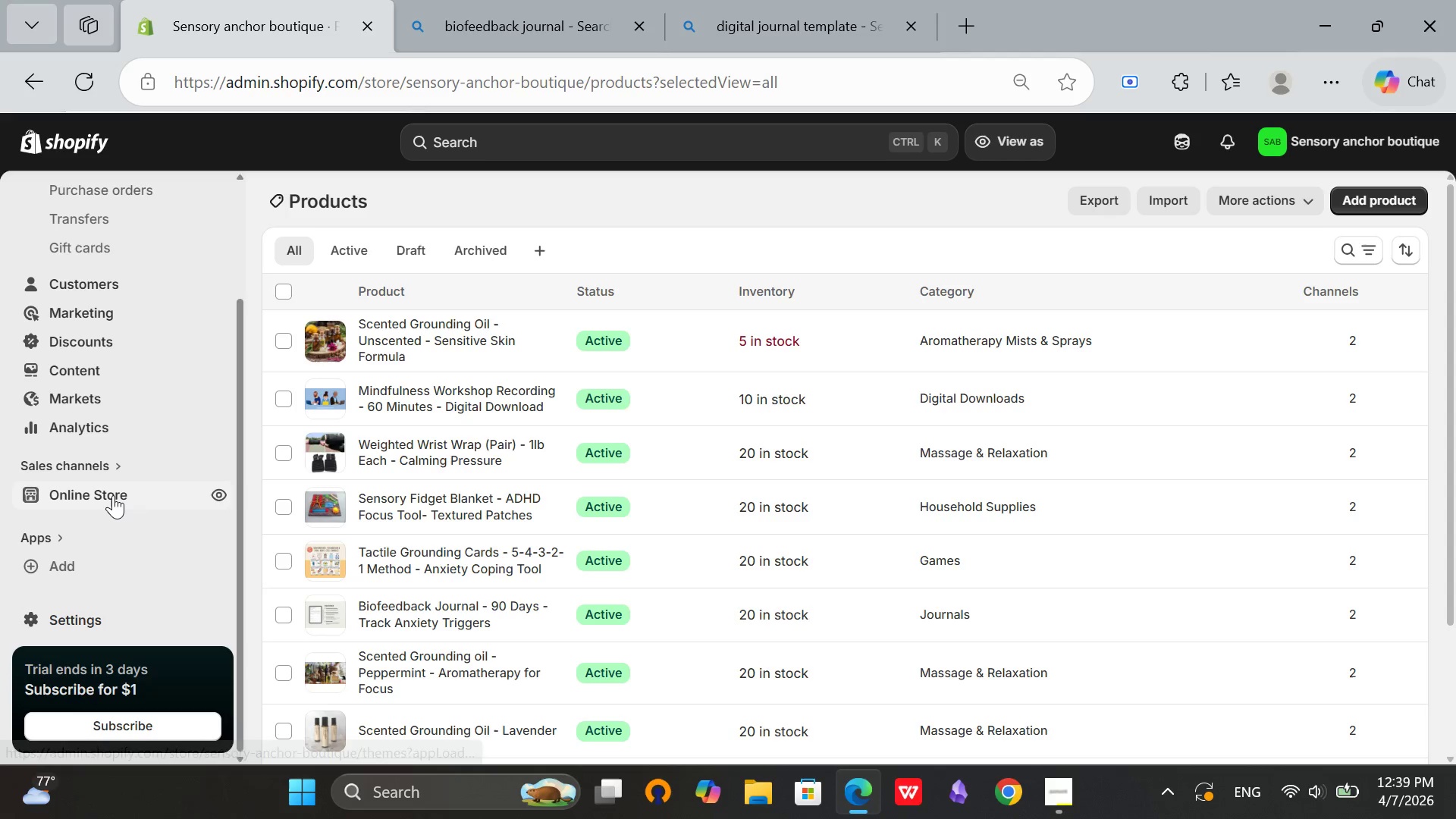 
left_click([113, 495])
 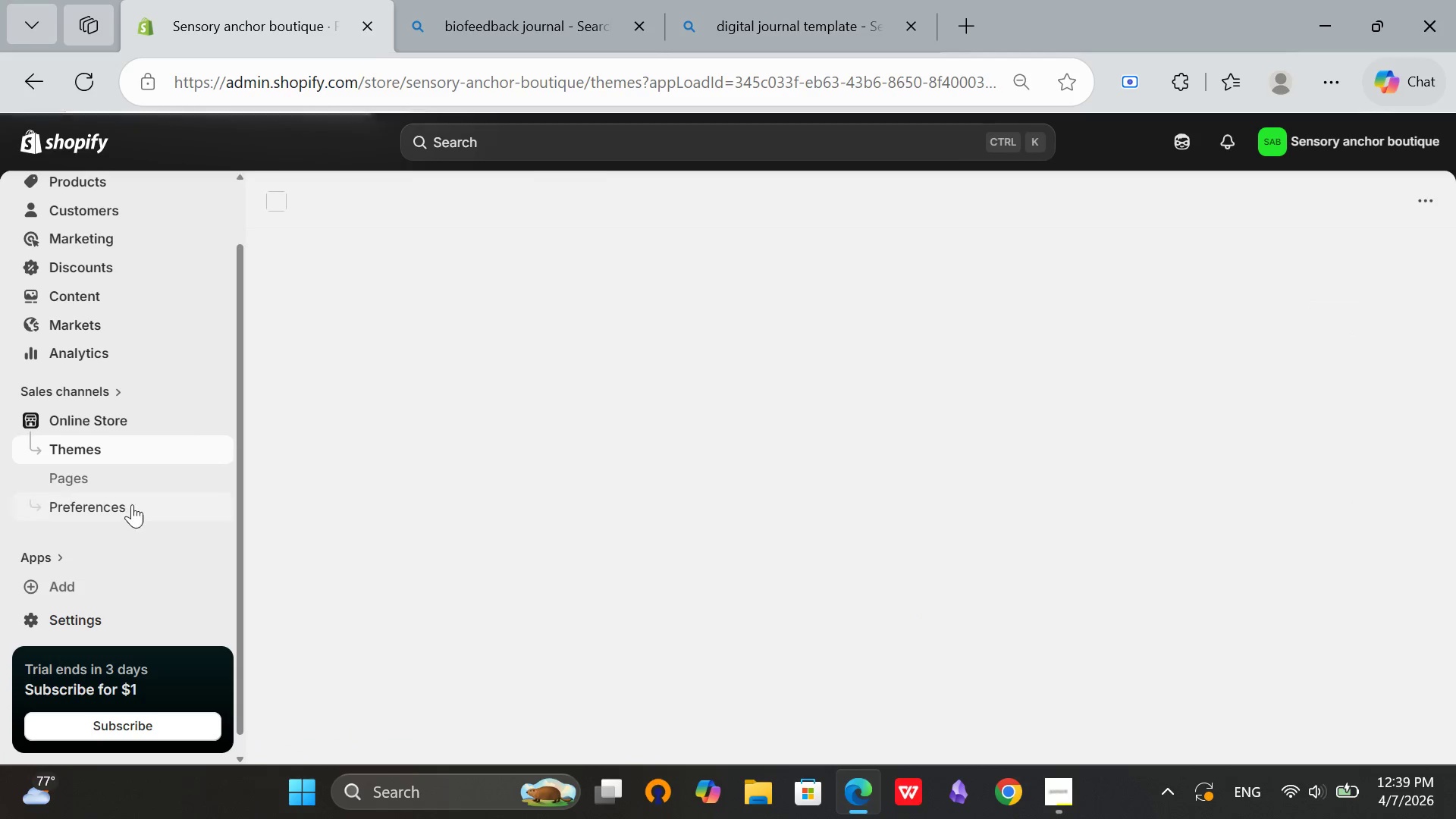 
left_click([107, 482])
 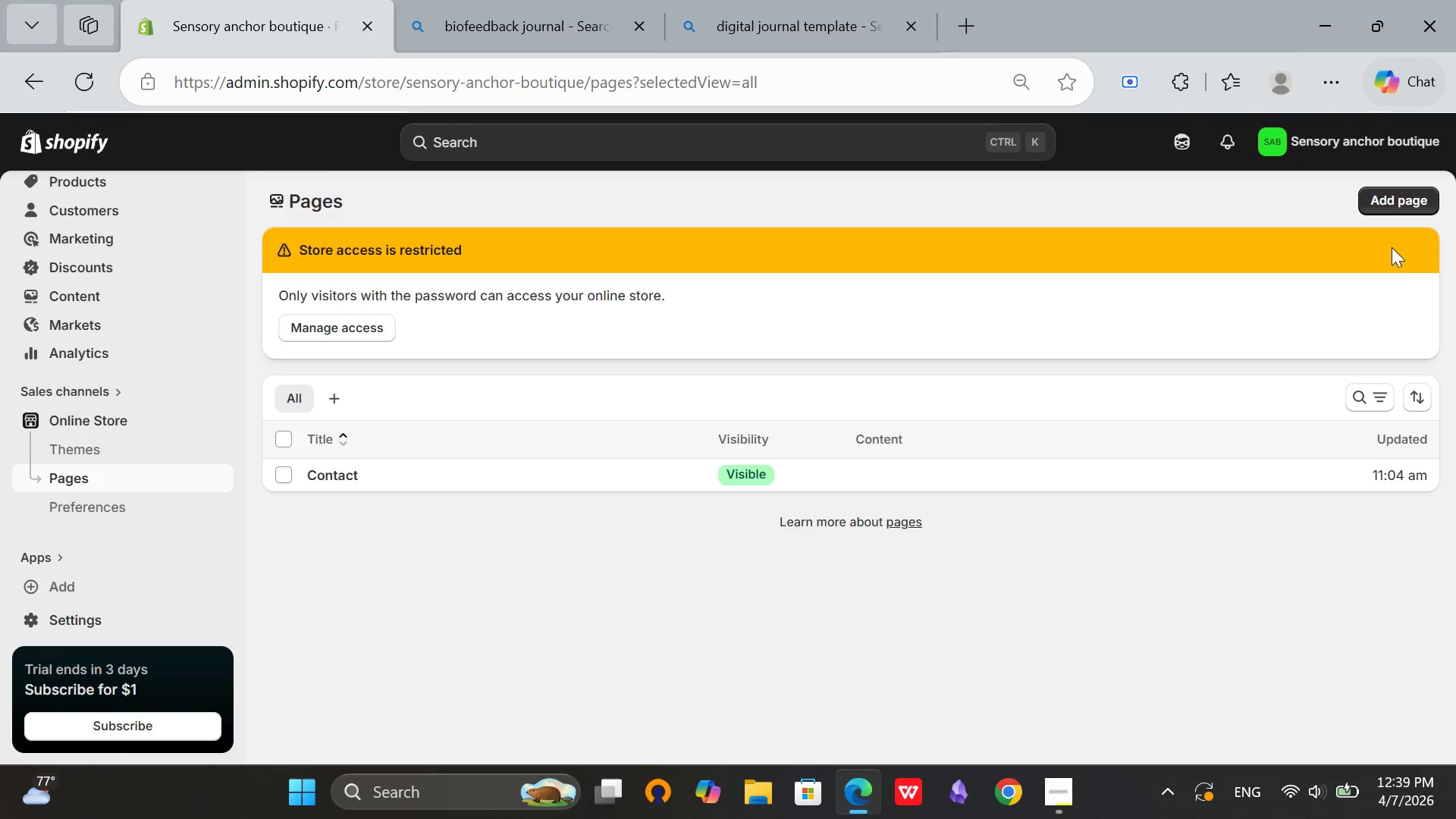 
wait(7.2)
 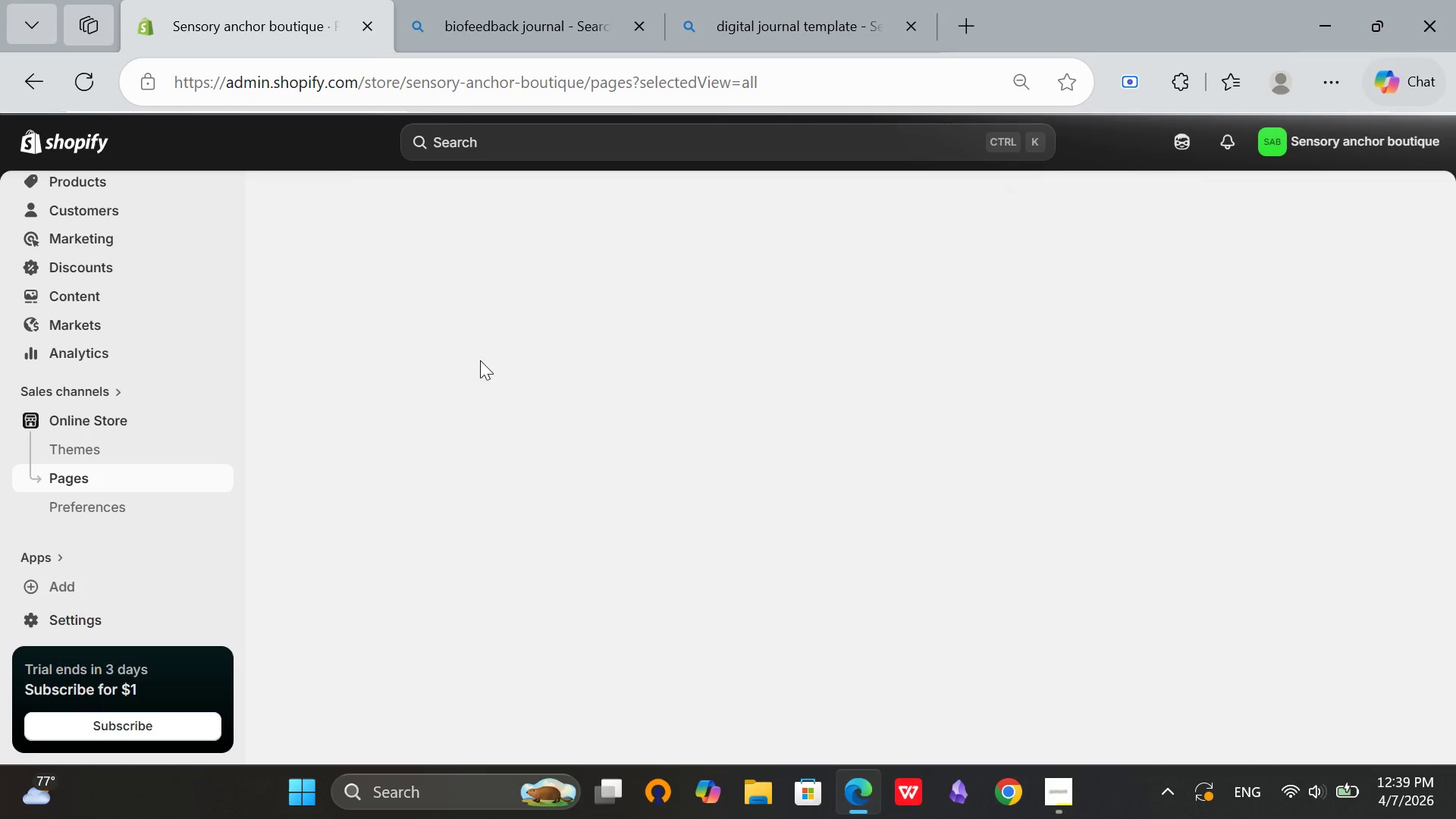 
left_click([1393, 196])
 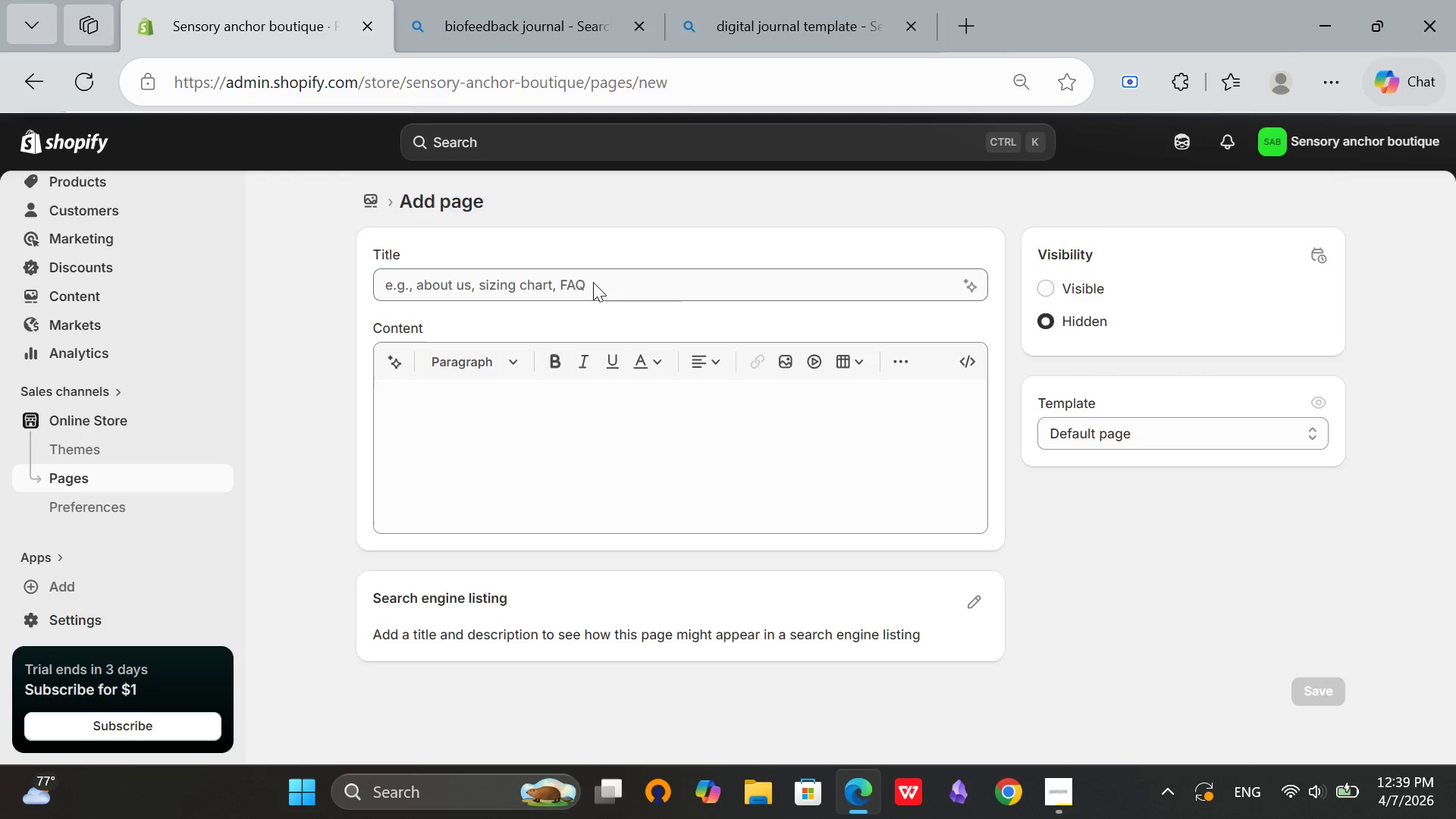 
left_click([593, 282])
 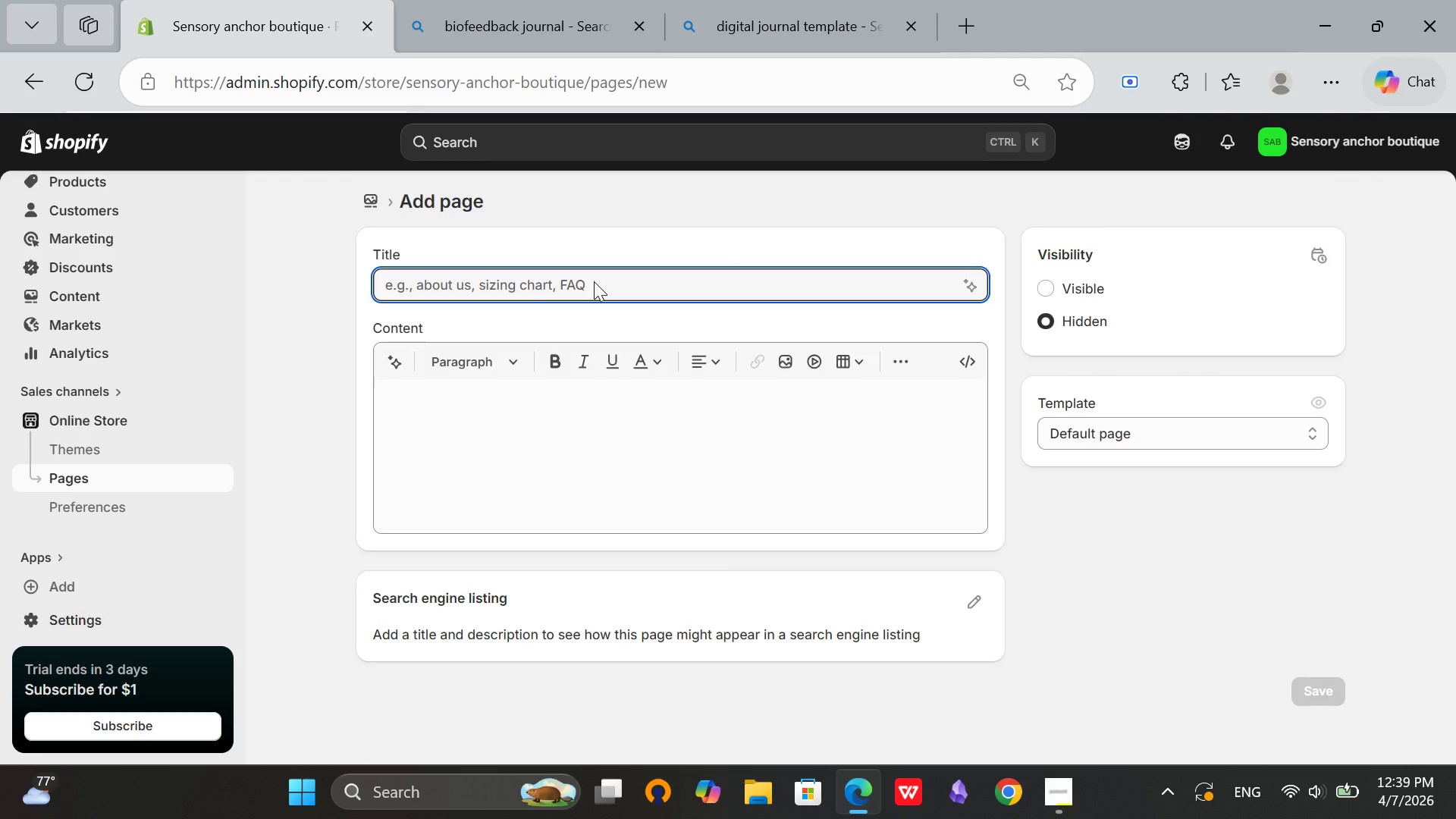 
type(Return O)
key(Backspace)
type(Policy)
 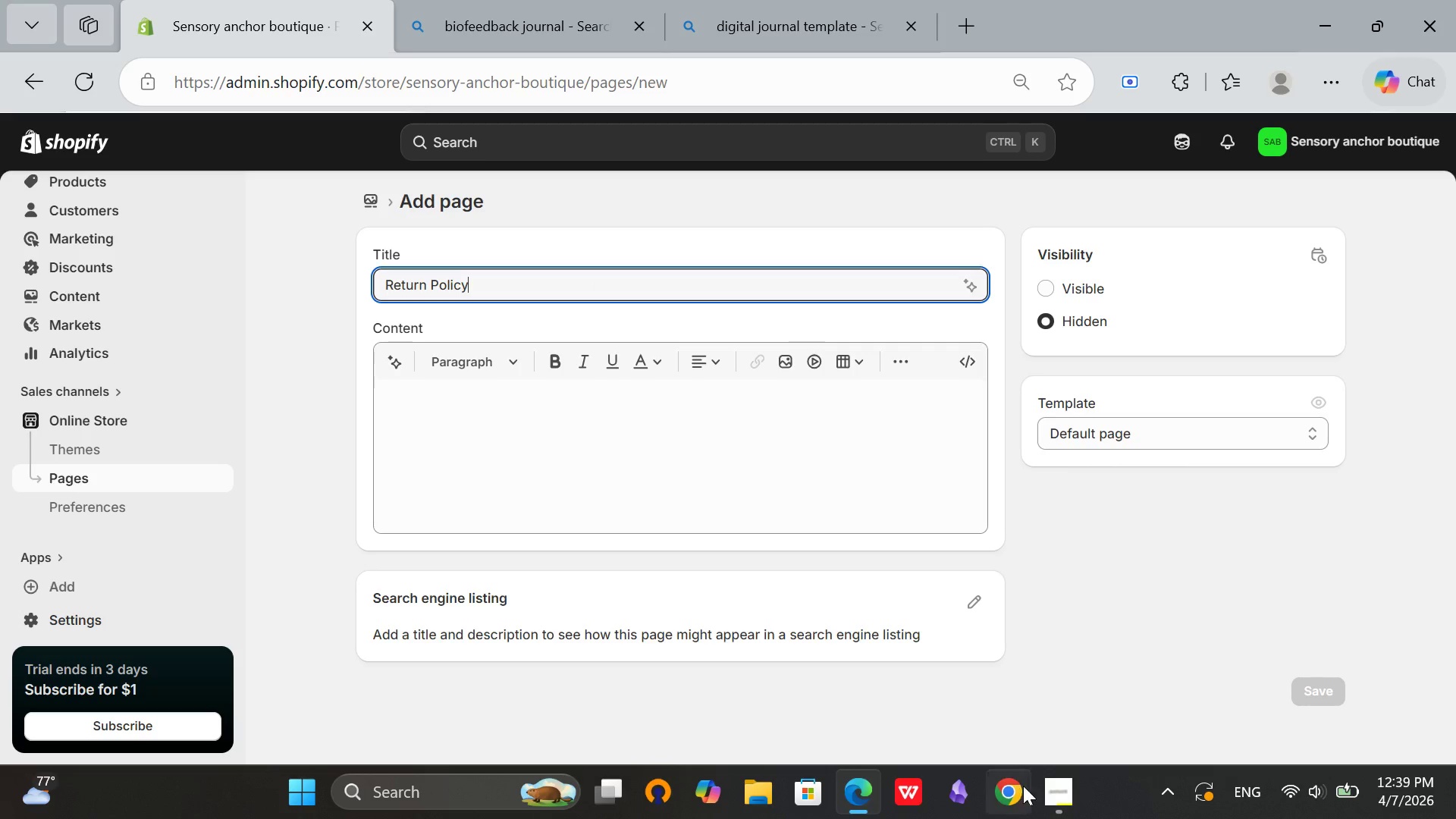 
left_click([1034, 789])